 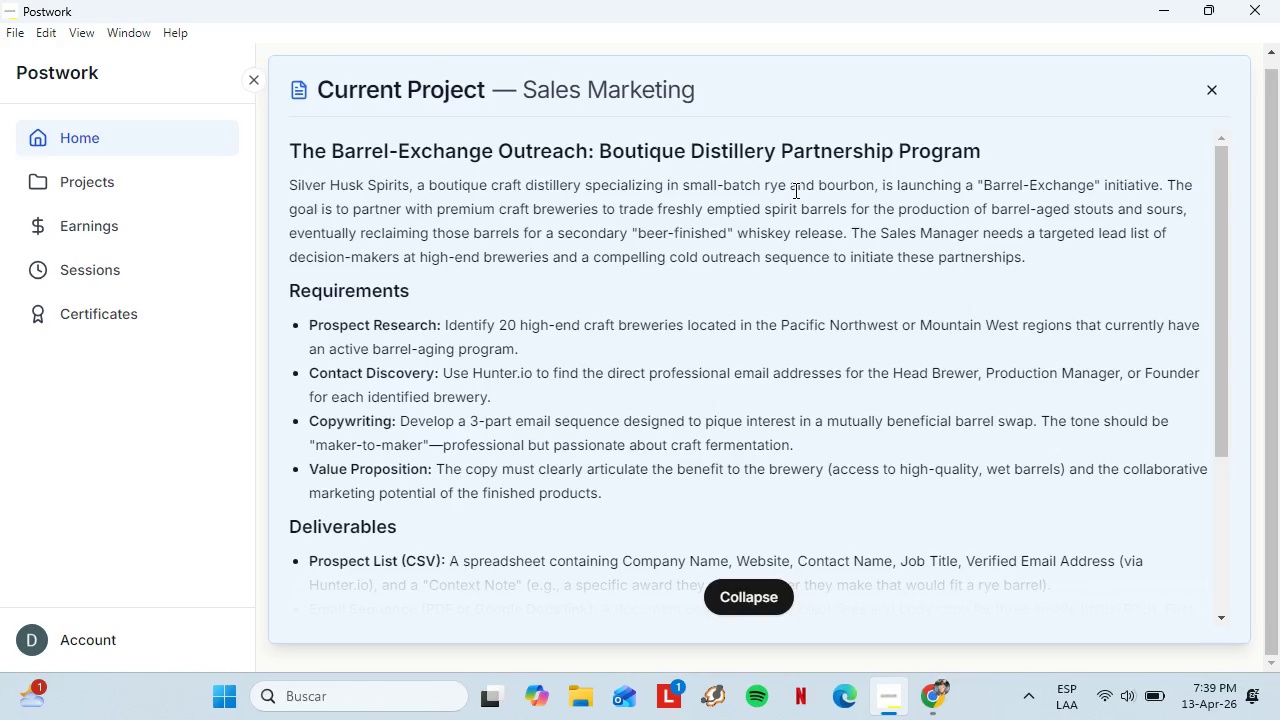 
left_click([769, 598])
 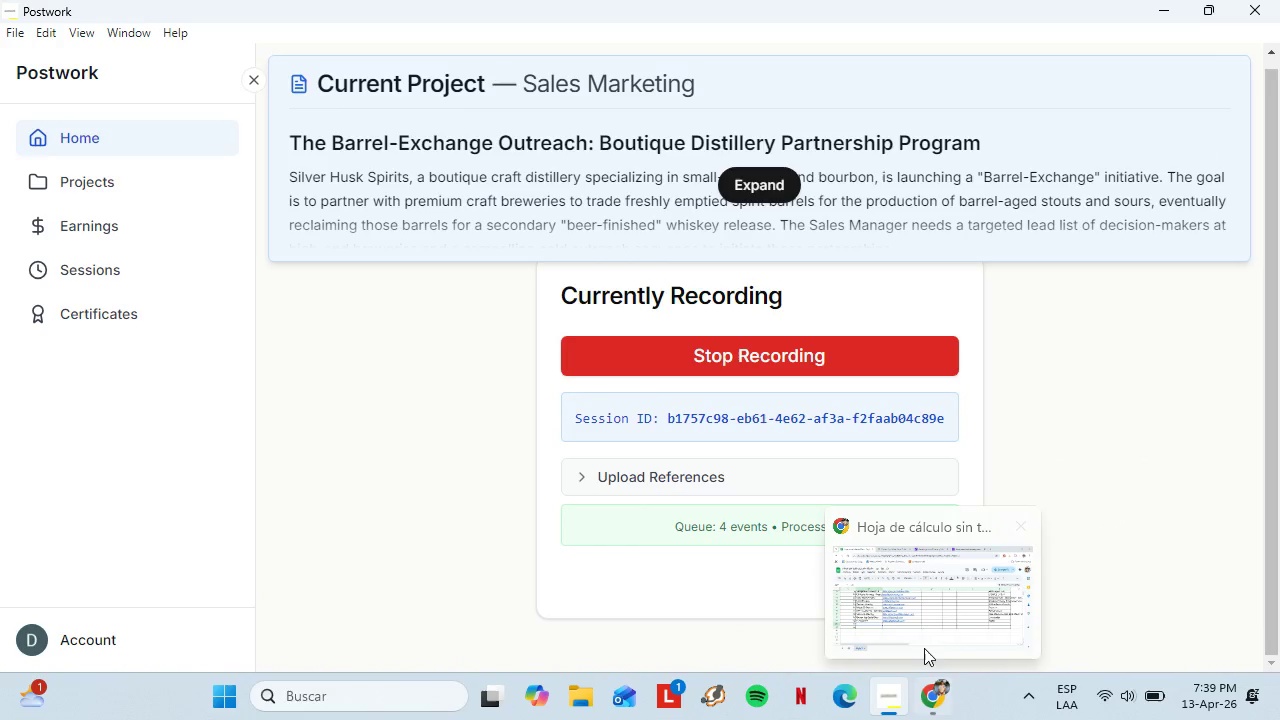 
left_click([919, 612])
 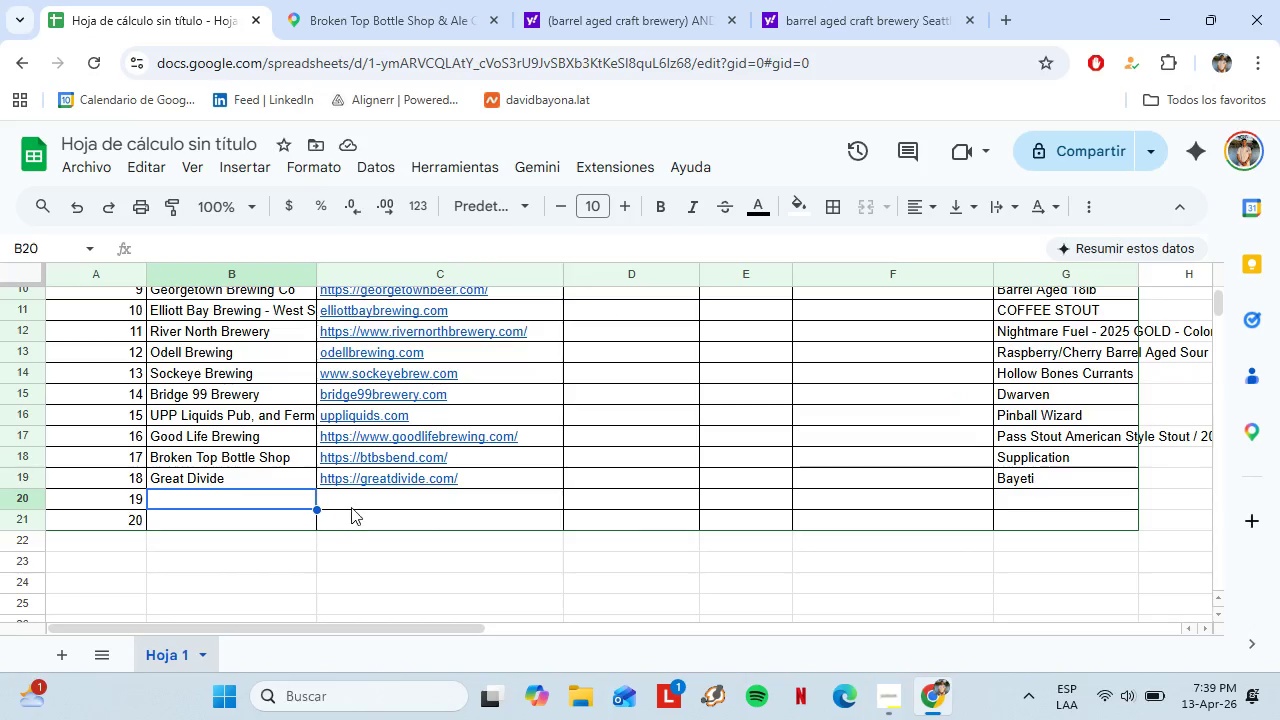 
left_click([353, 505])
 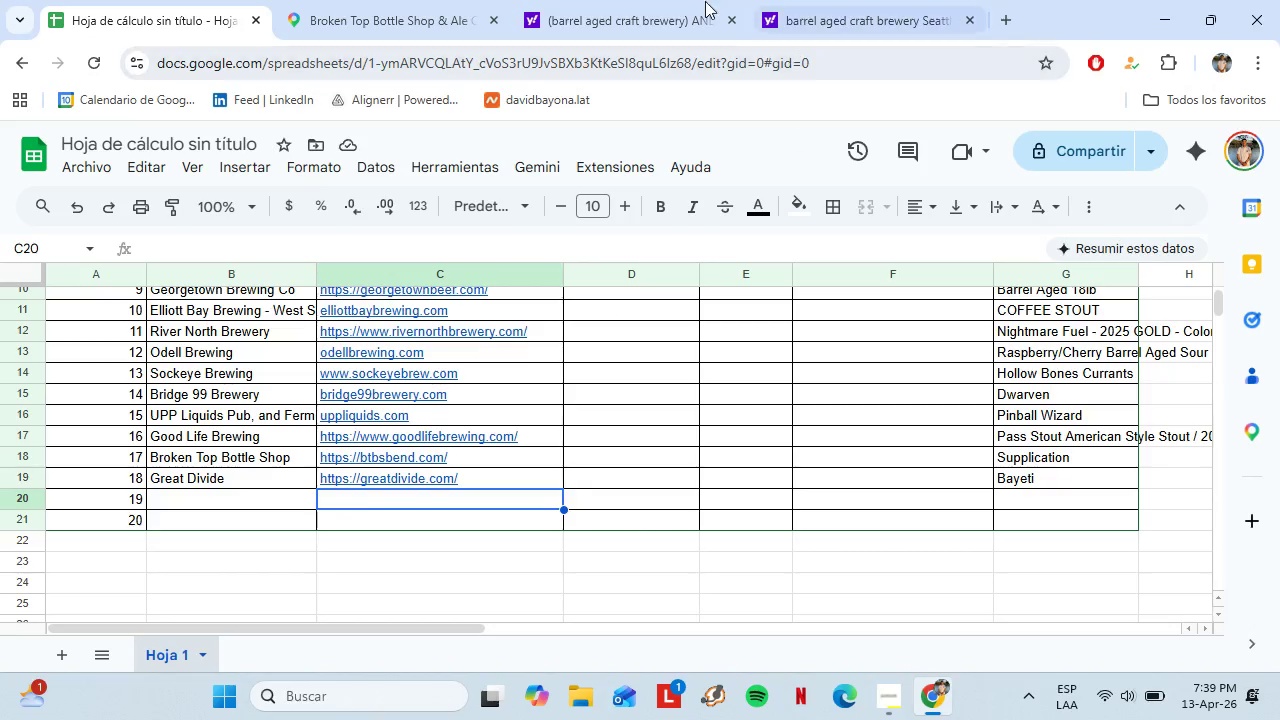 
left_click([358, 0])
 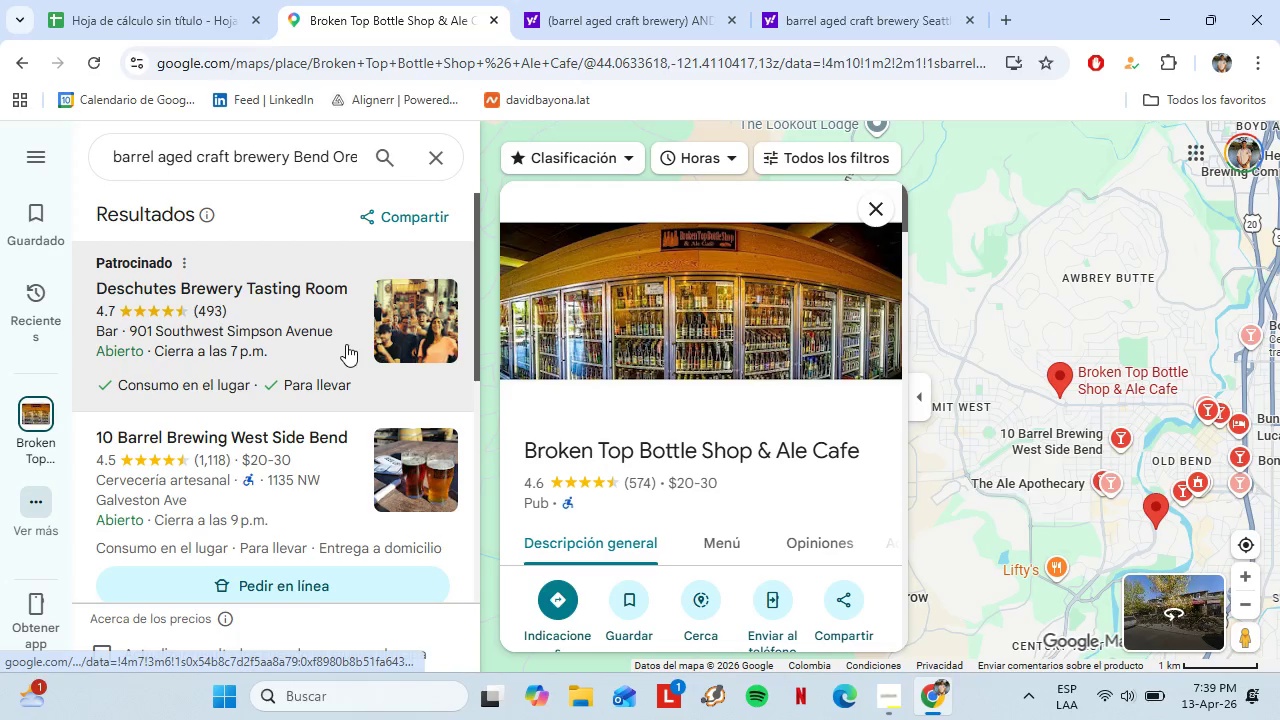 
scroll: coordinate [274, 396], scroll_direction: down, amount: 1.0
 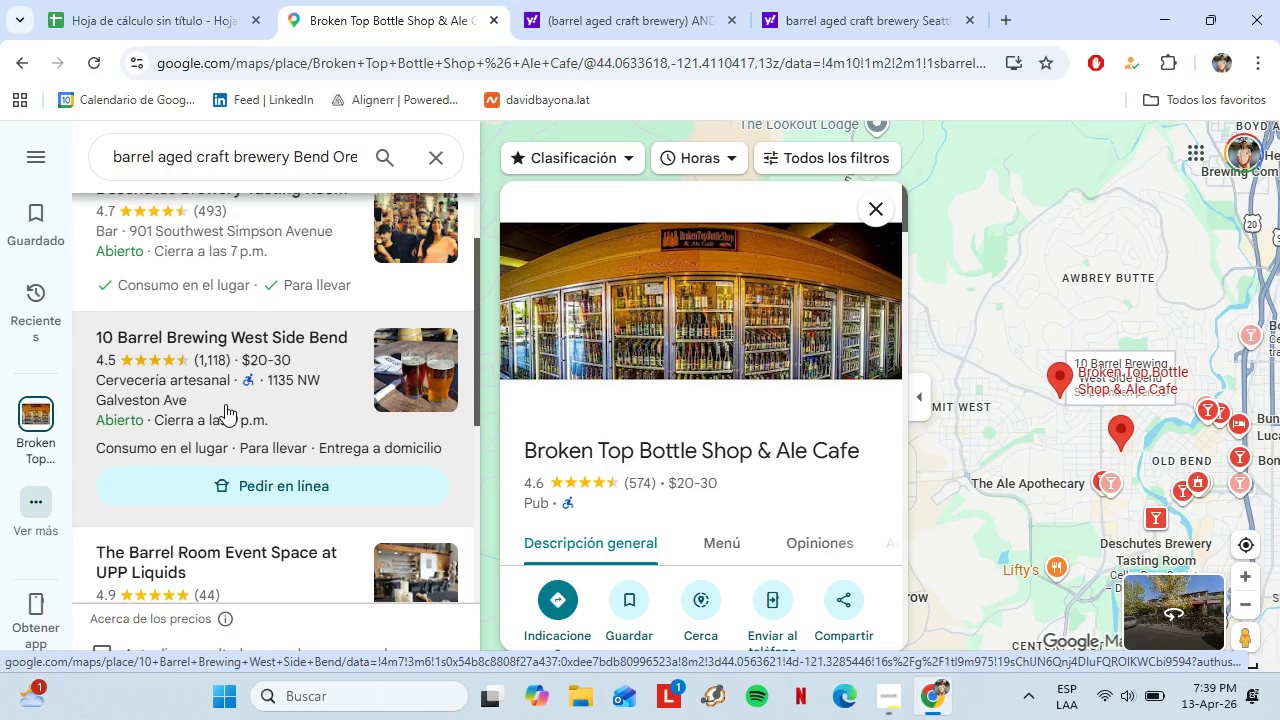 
left_click([180, 355])
 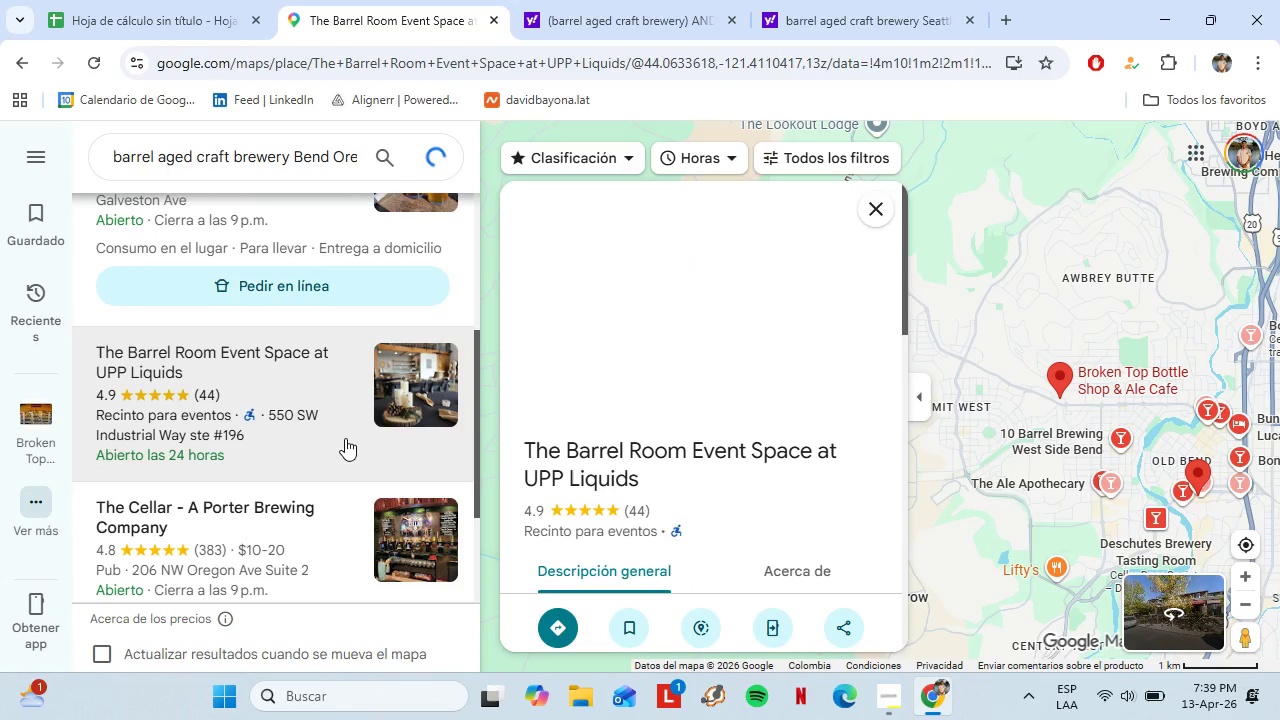 
scroll: coordinate [203, 375], scroll_direction: down, amount: 2.0
 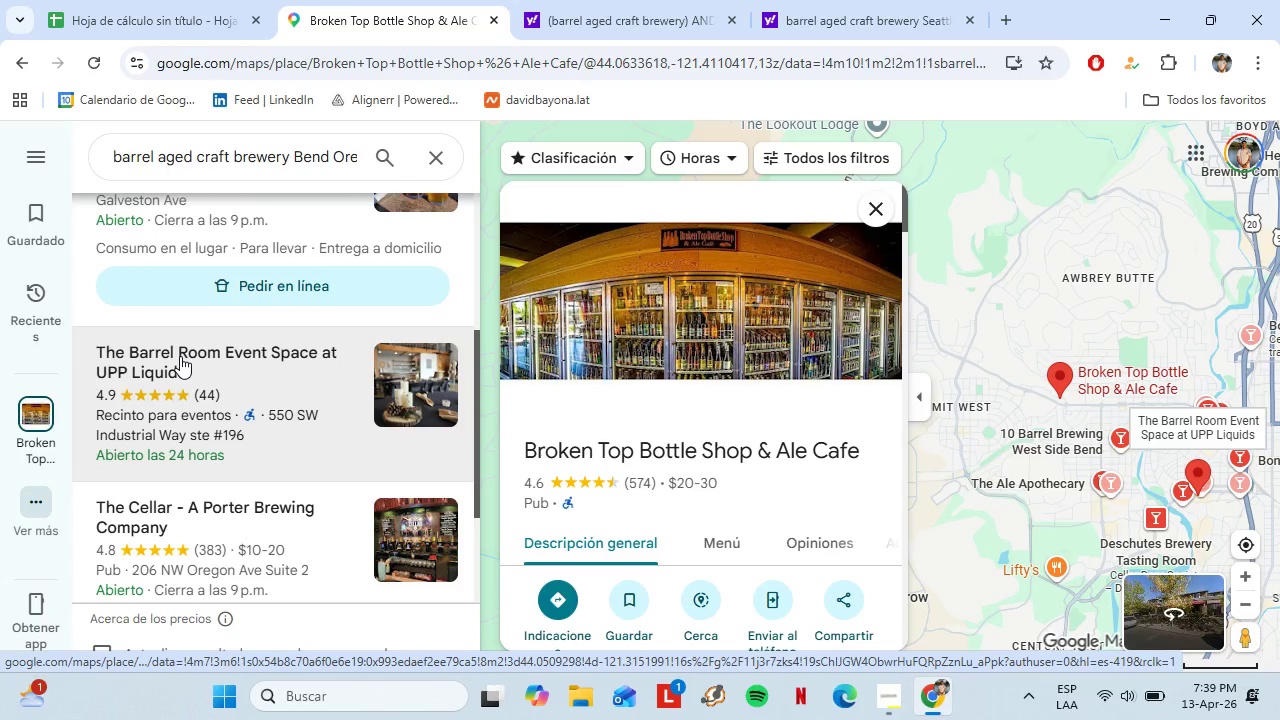 
left_click([187, 419])
 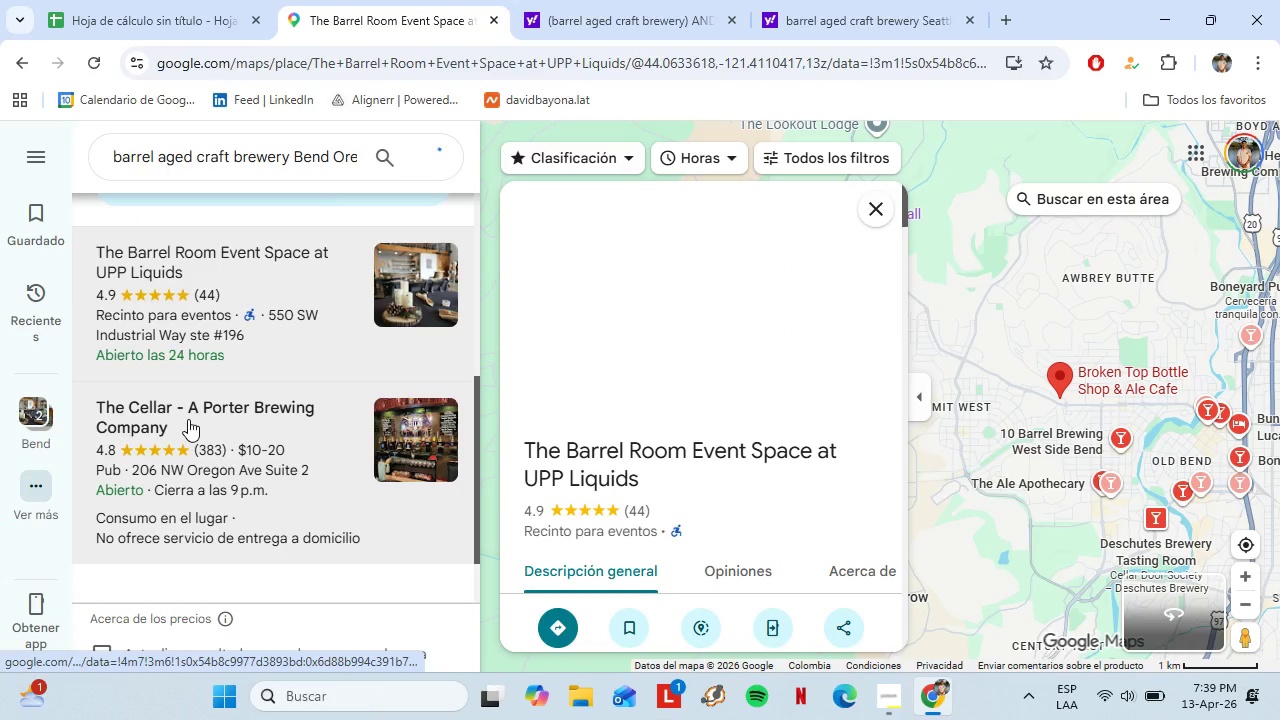 
scroll: coordinate [270, 428], scroll_direction: down, amount: 1.0
 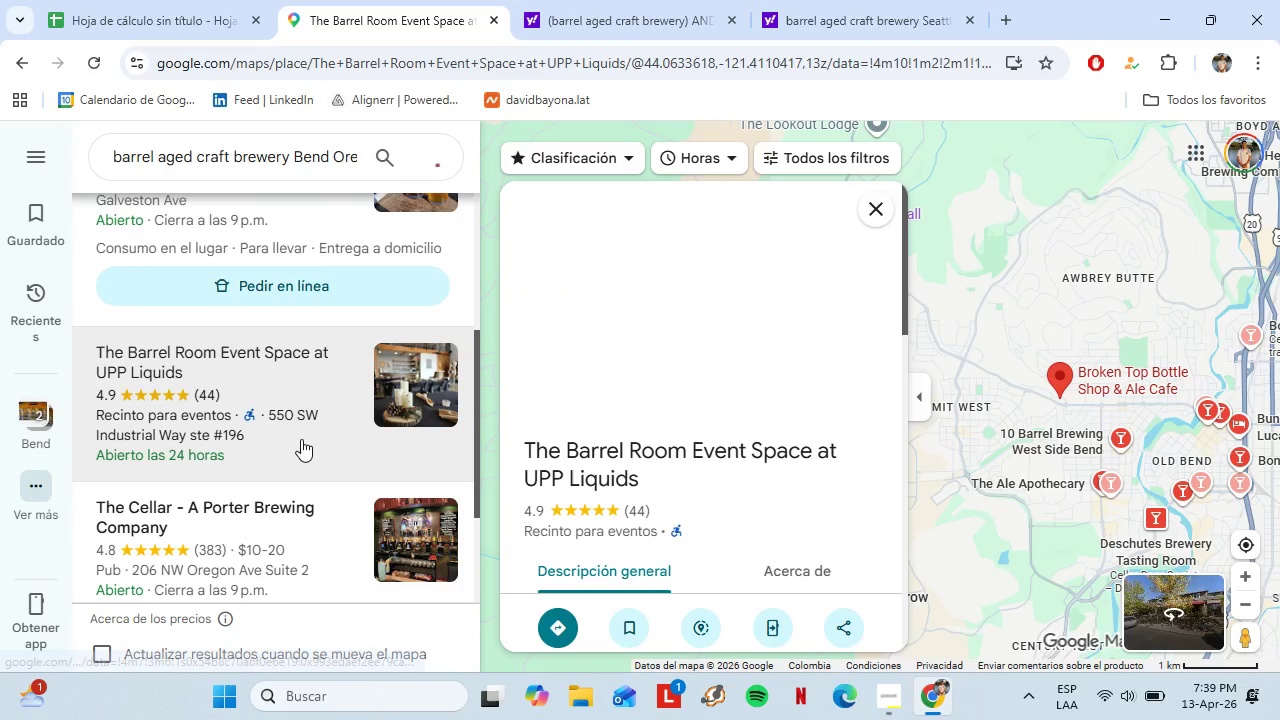 
left_click([628, 455])
 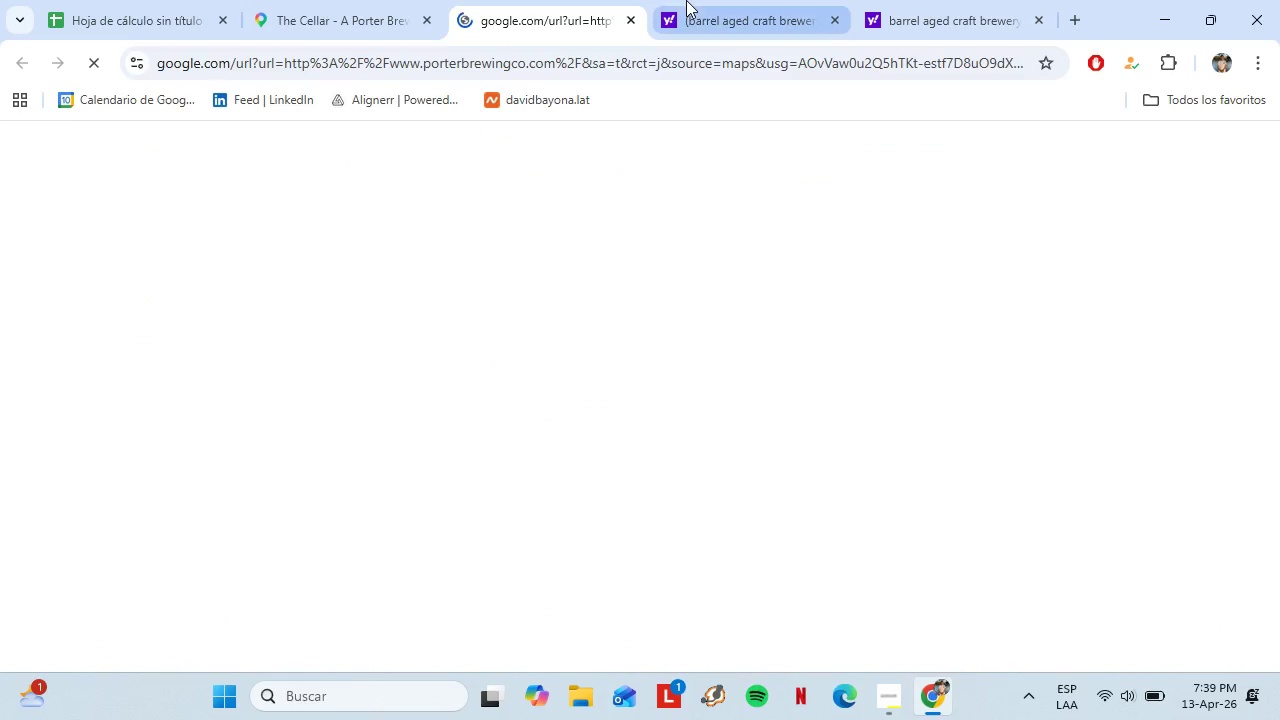 
left_click([686, 0])
 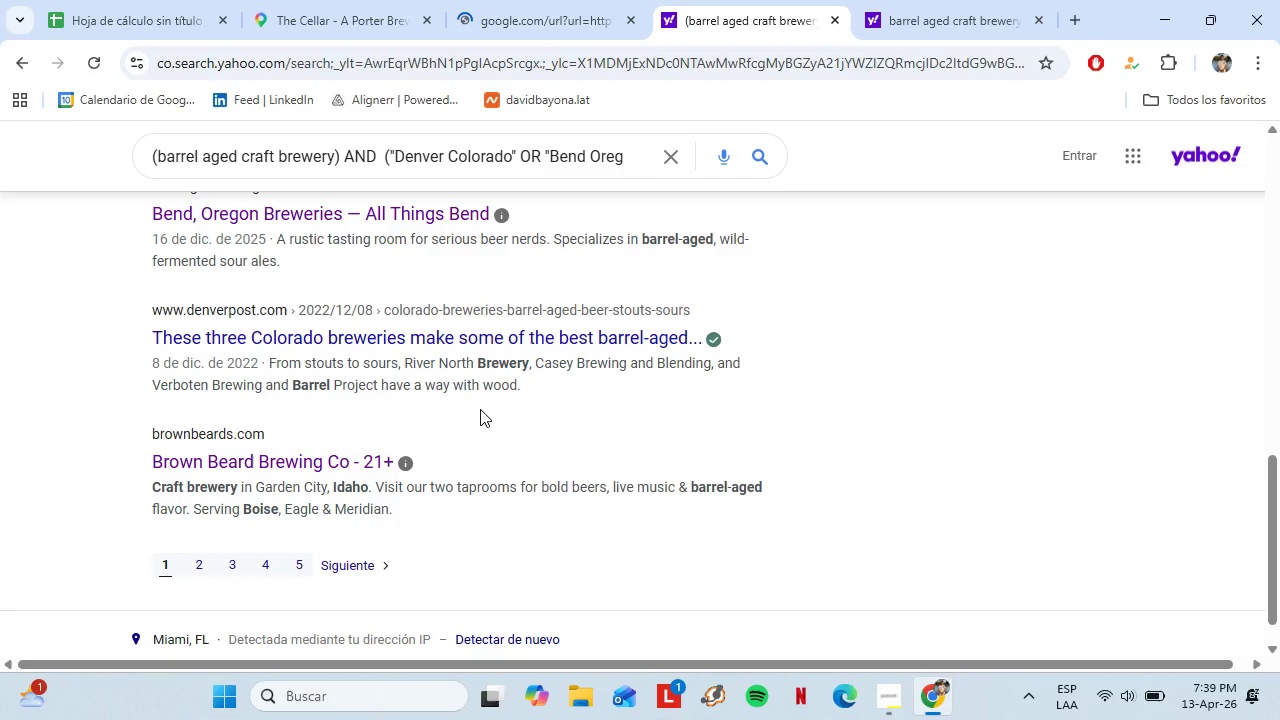 
scroll: coordinate [671, 520], scroll_direction: down, amount: 5.0
 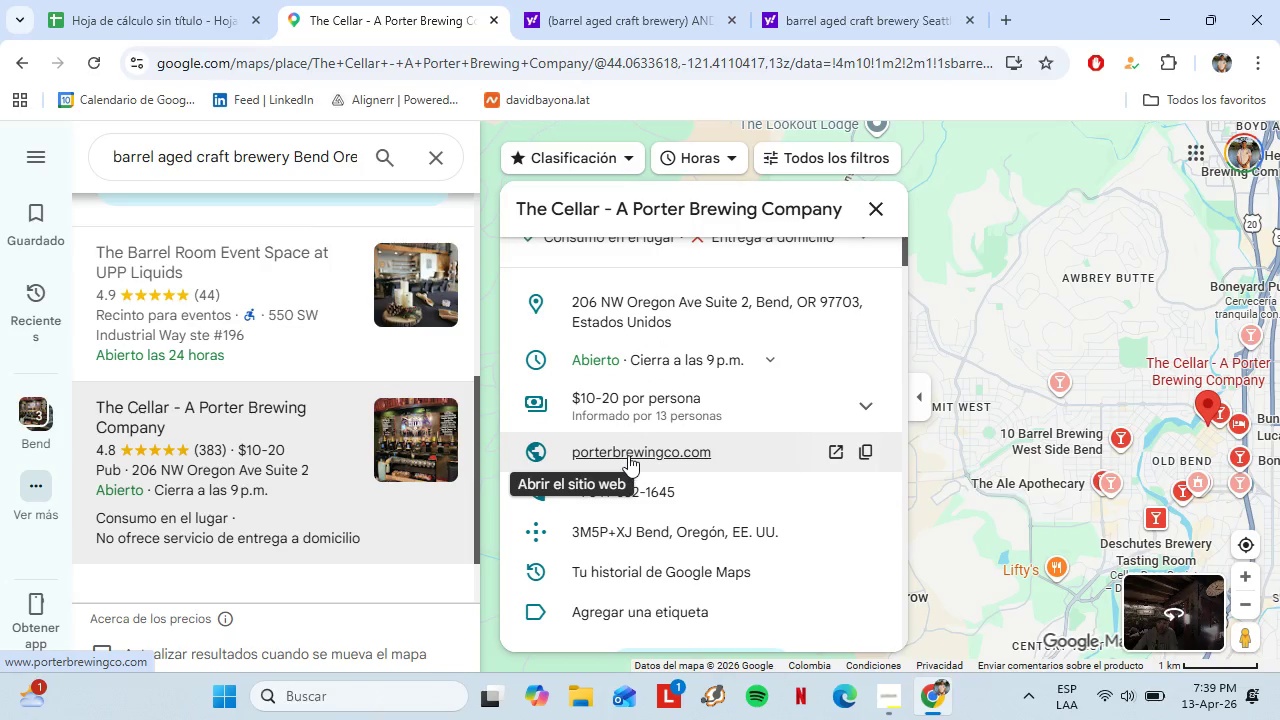 
left_click([883, 0])
 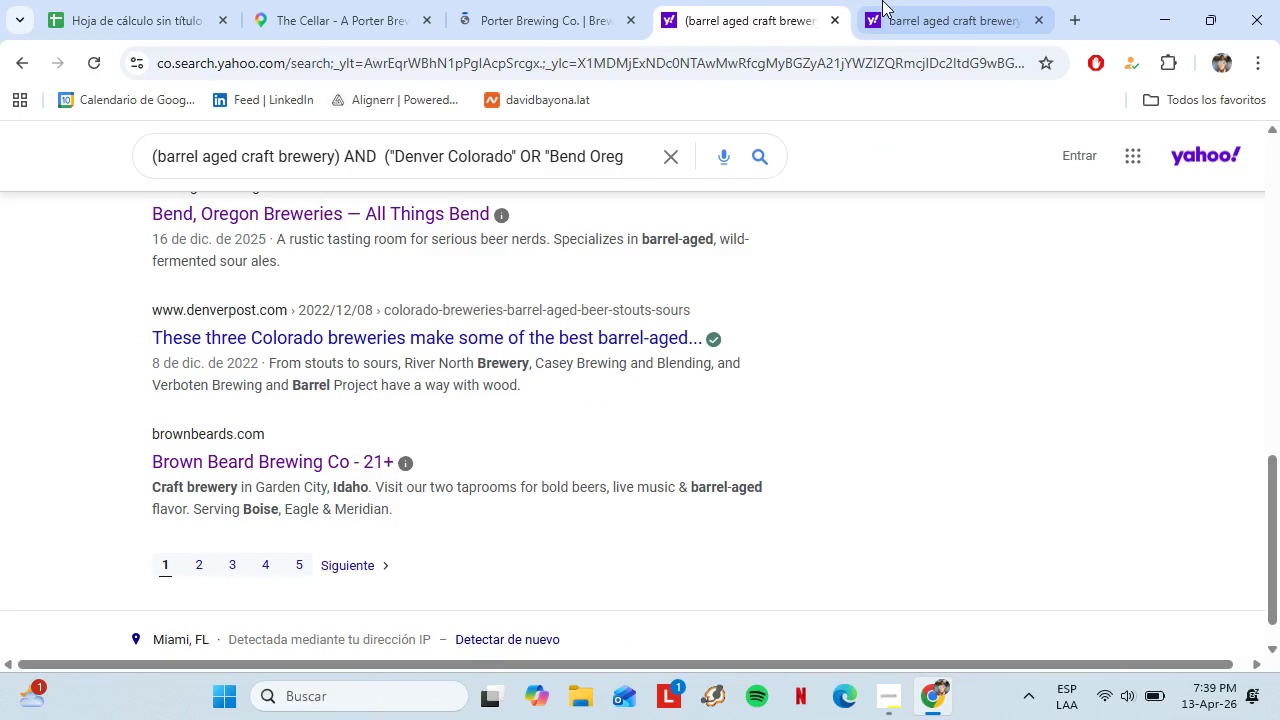 
double_click([797, 0])
 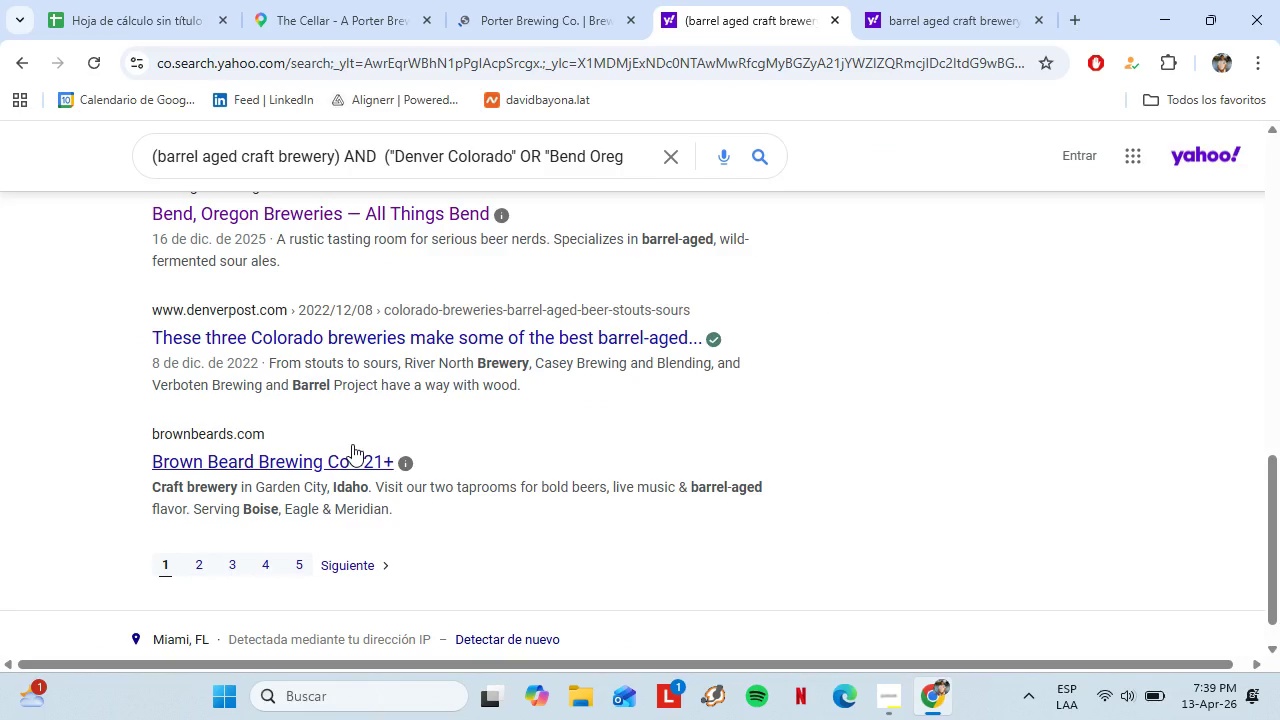 
left_click([197, 568])
 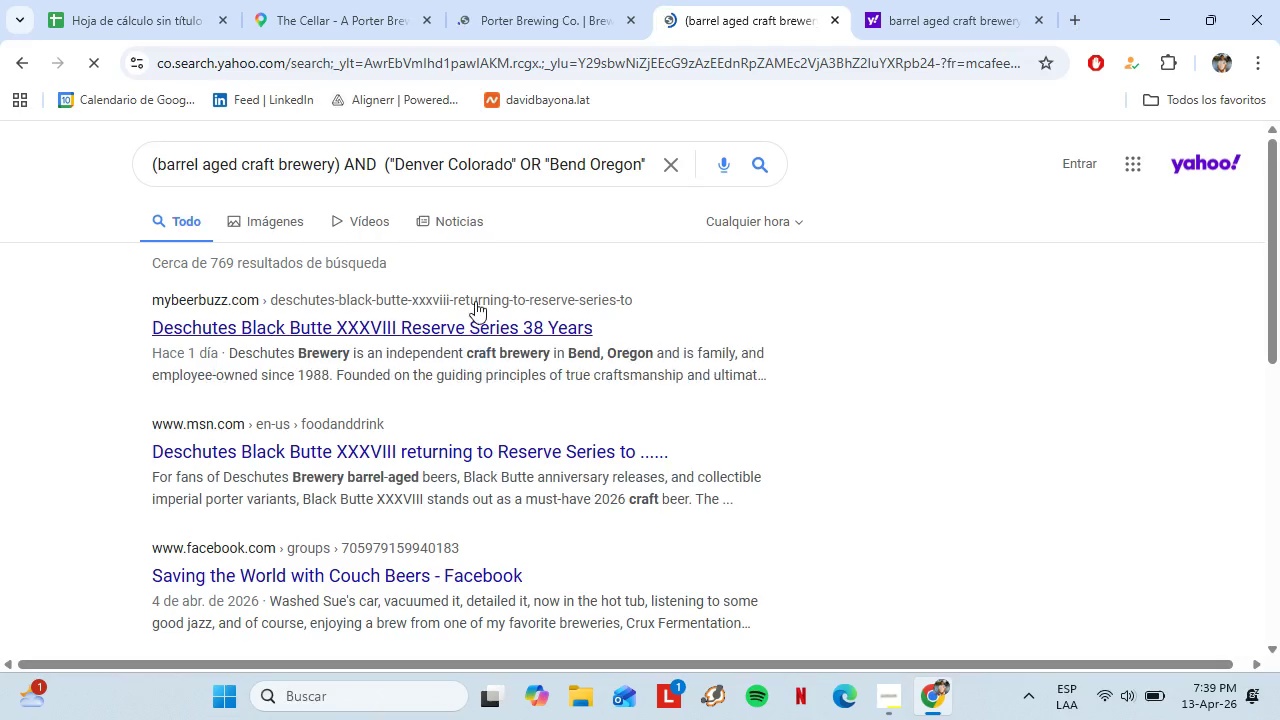 
scroll: coordinate [474, 330], scroll_direction: down, amount: 3.0
 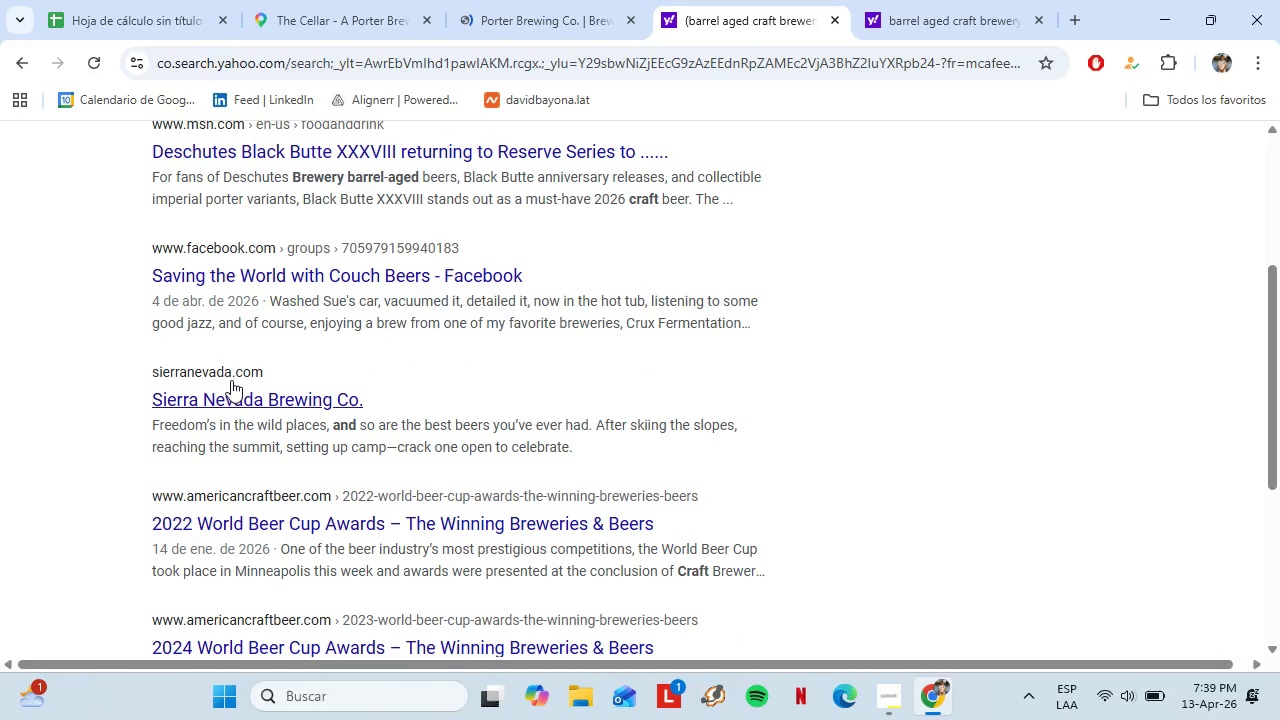 
left_click([185, 404])
 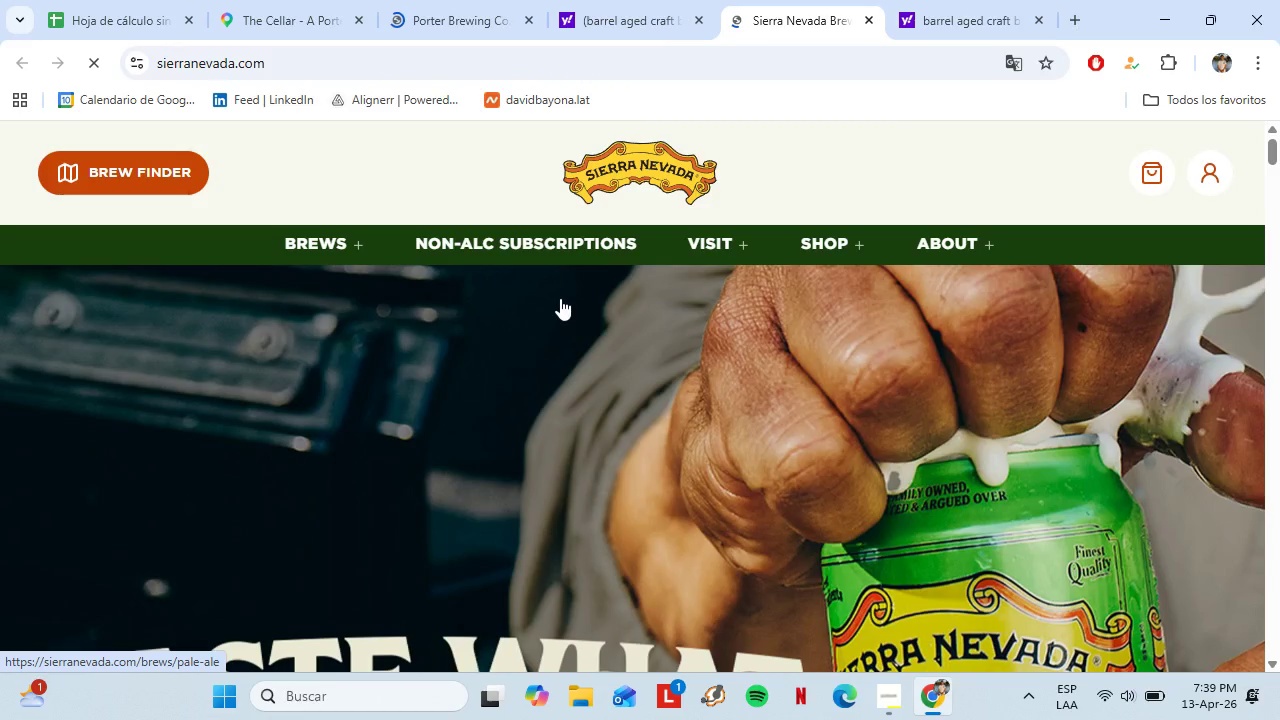 
wait(6.11)
 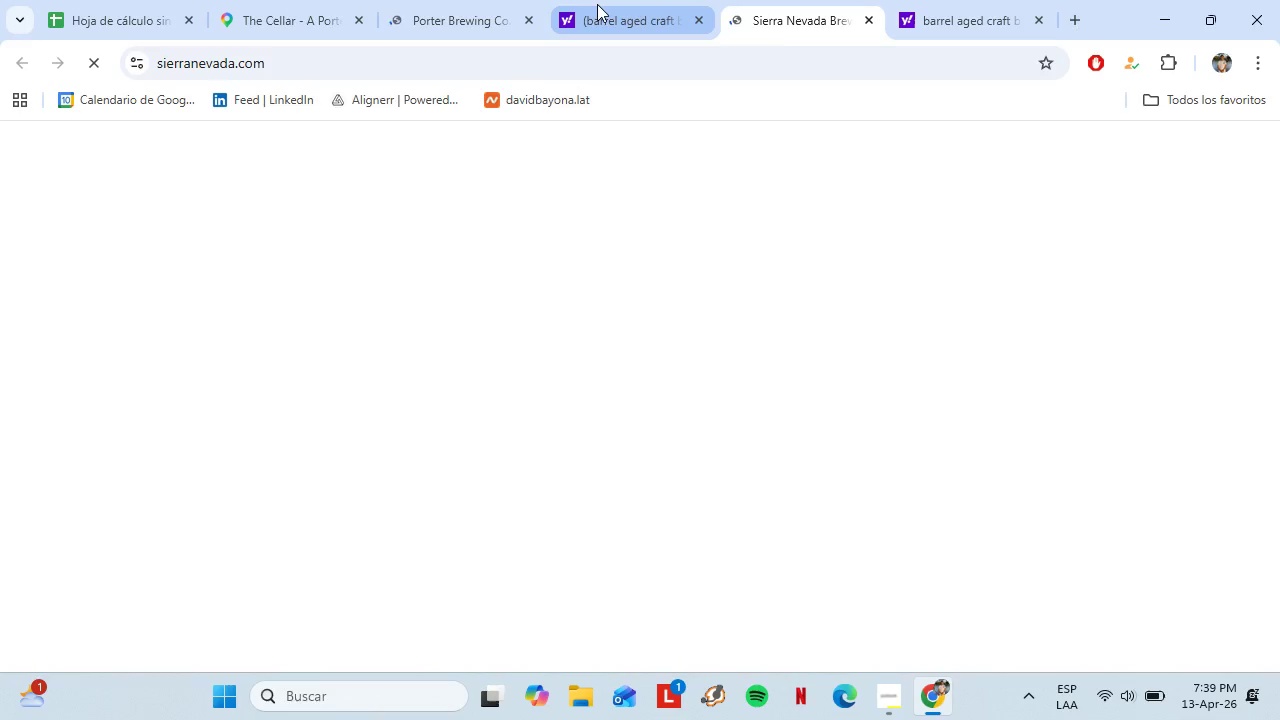 
left_click([544, 523])
 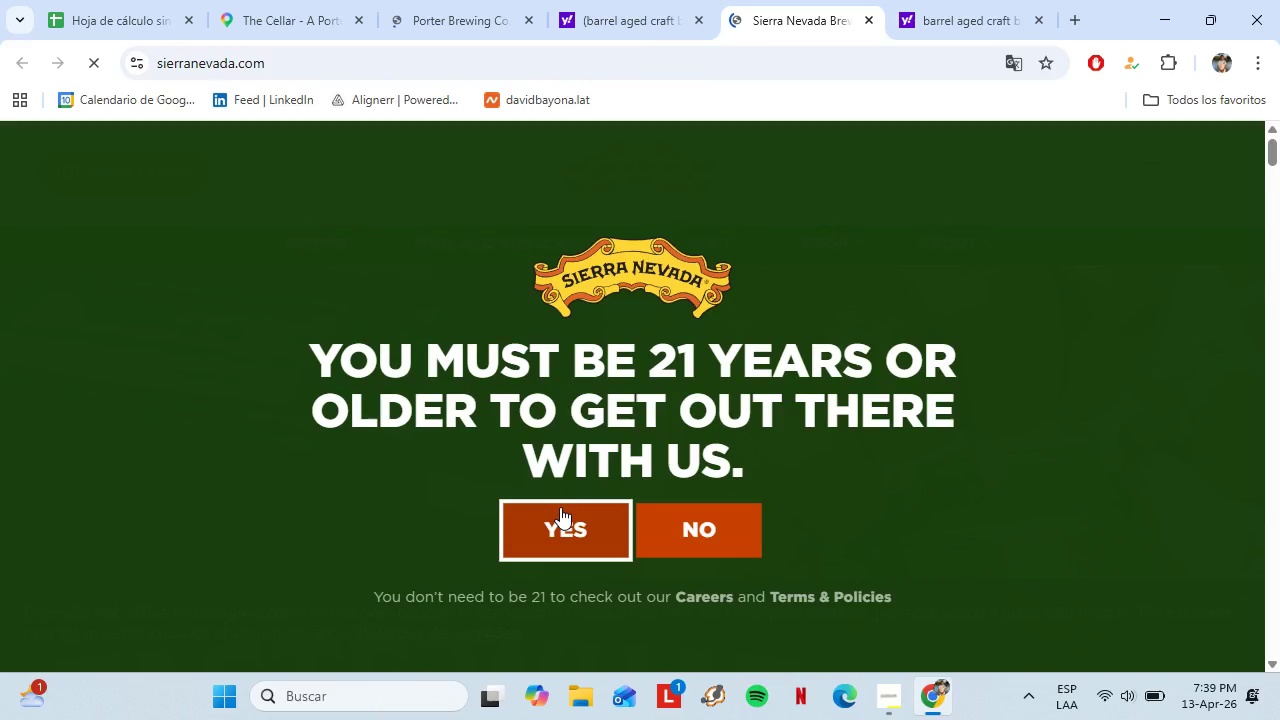 
left_click([430, 0])
 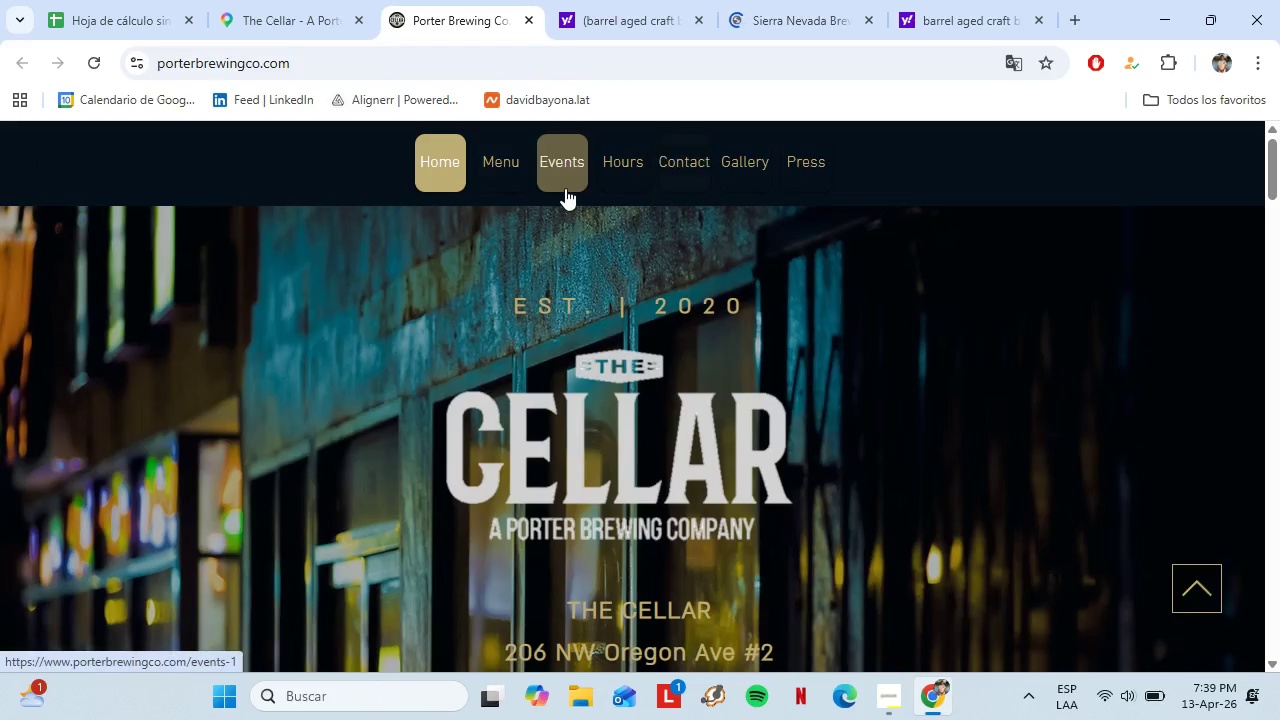 
left_click([502, 175])
 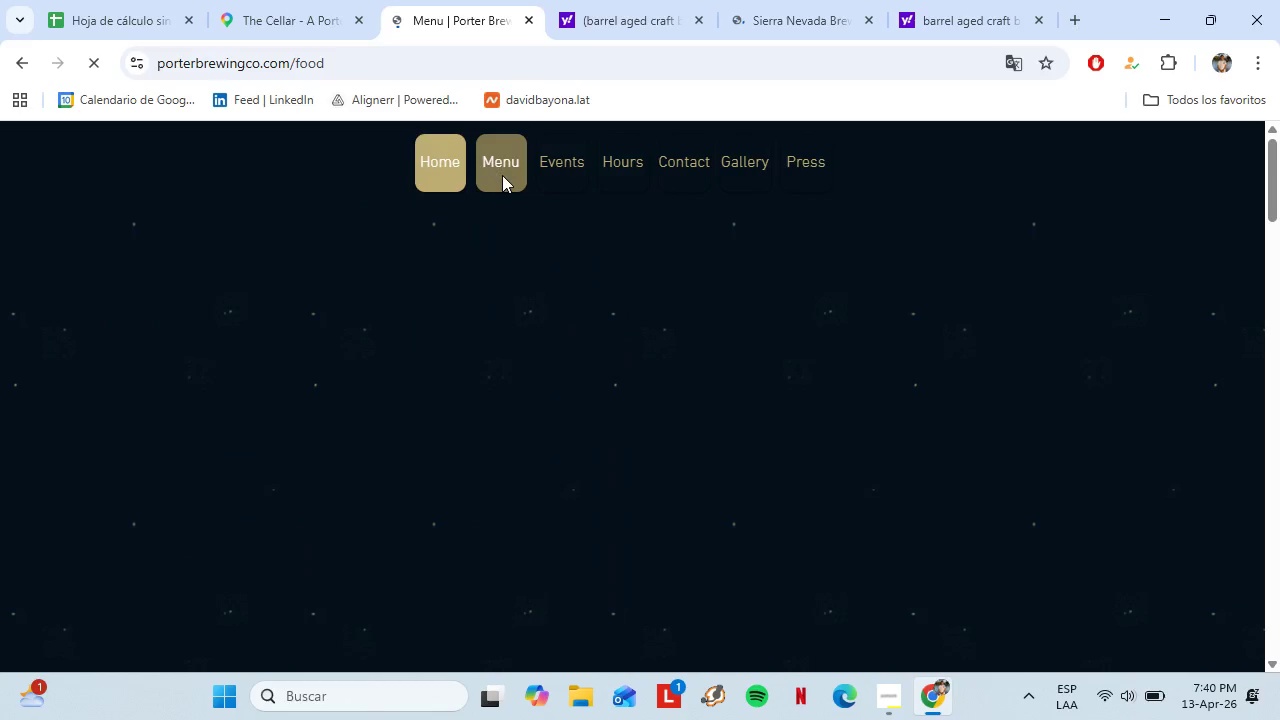 
scroll: coordinate [600, 534], scroll_direction: down, amount: 3.0
 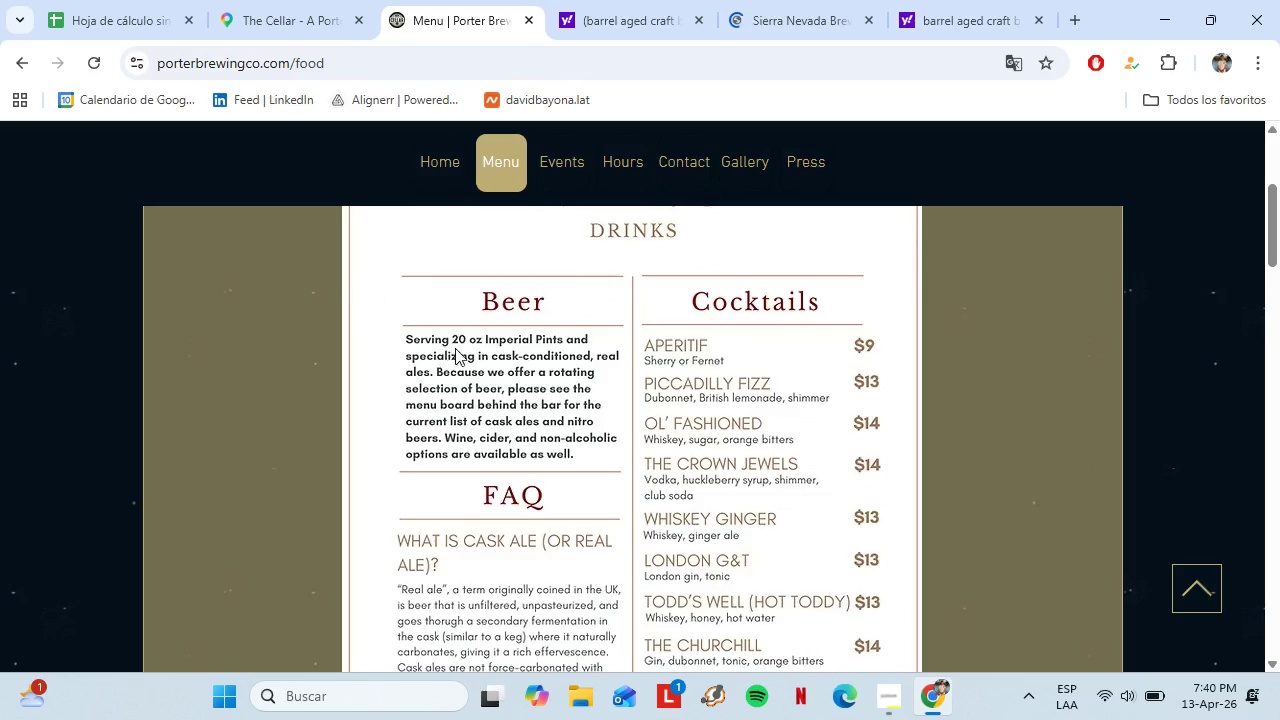 
wait(5.62)
 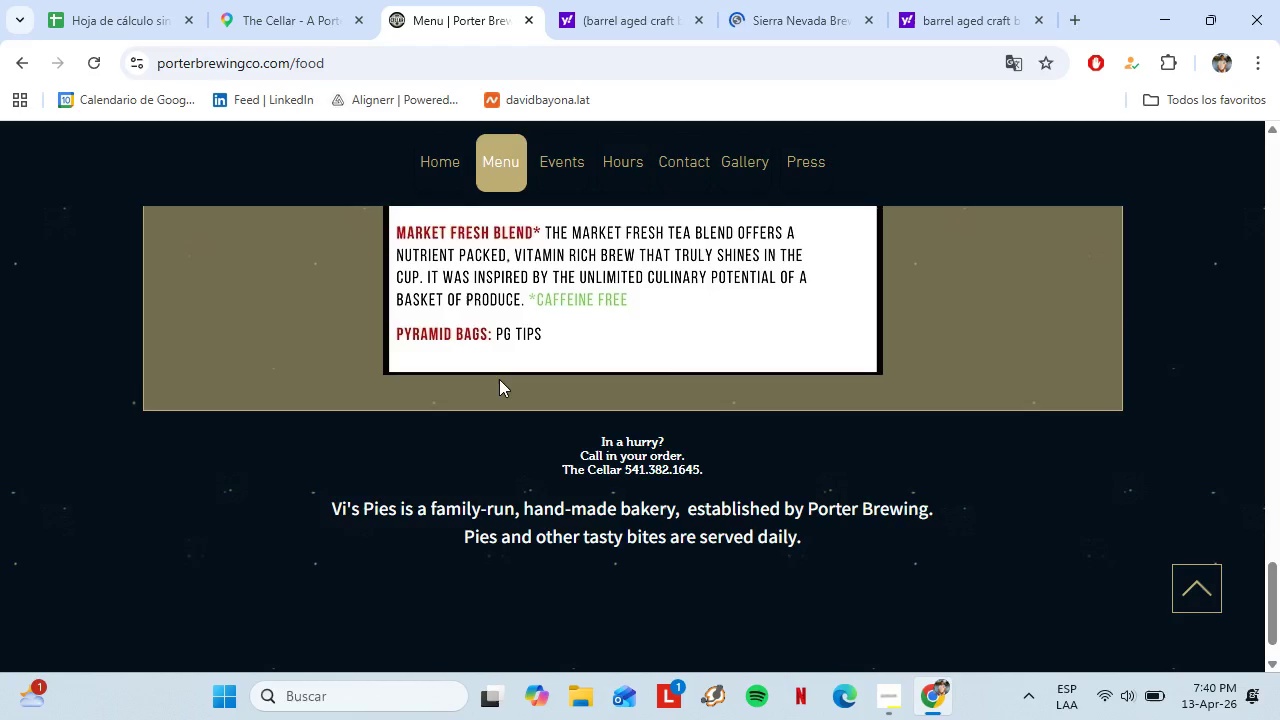 
left_click([264, 0])
 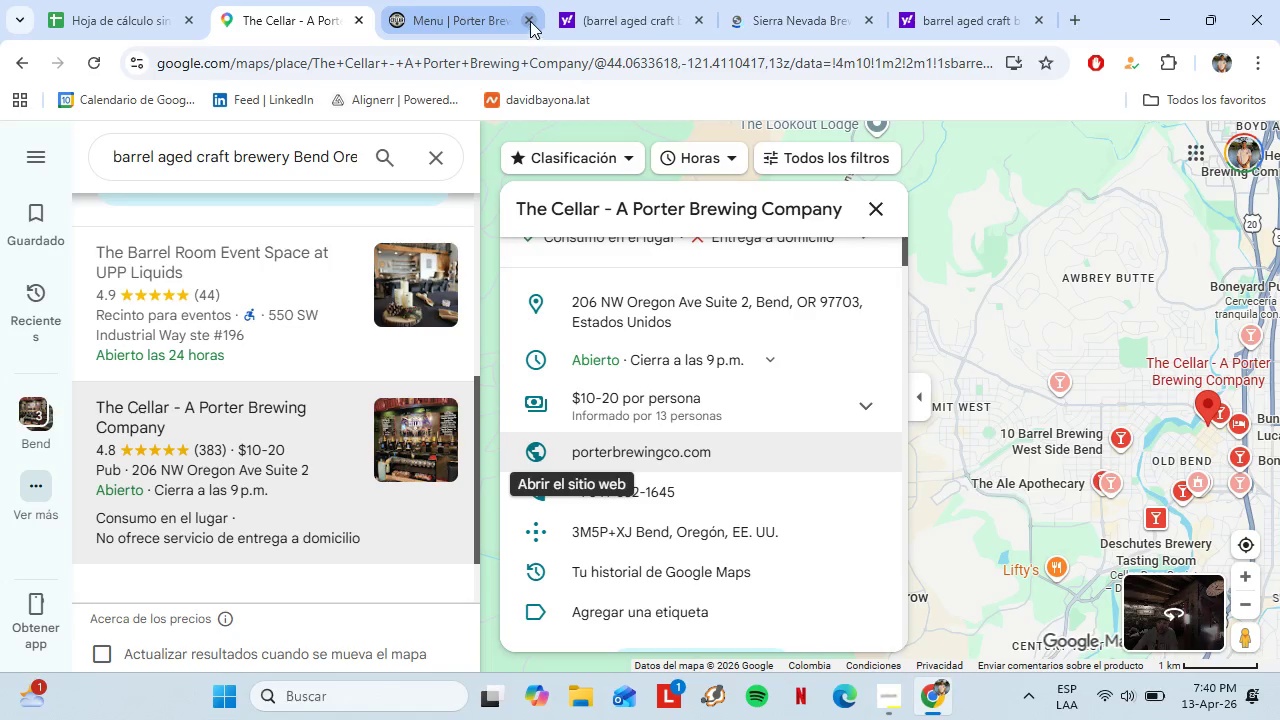 
scroll: coordinate [499, 379], scroll_direction: down, amount: 19.0
 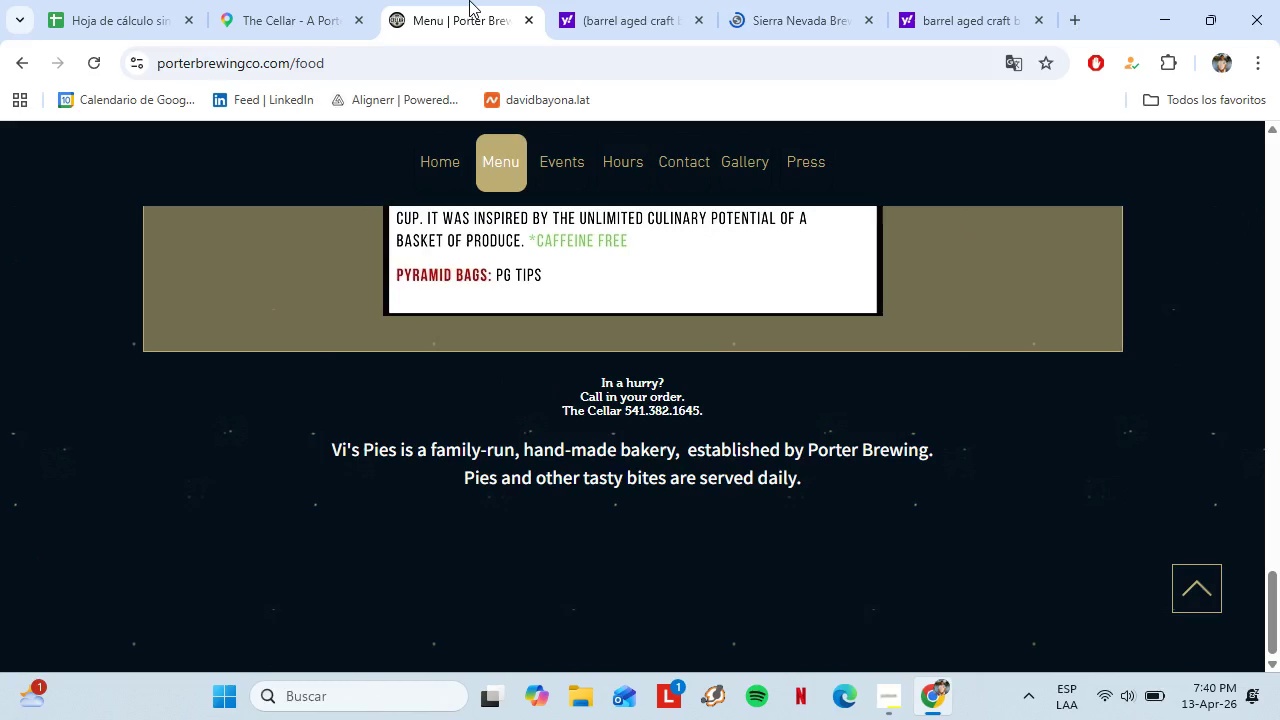 
left_click([528, 19])
 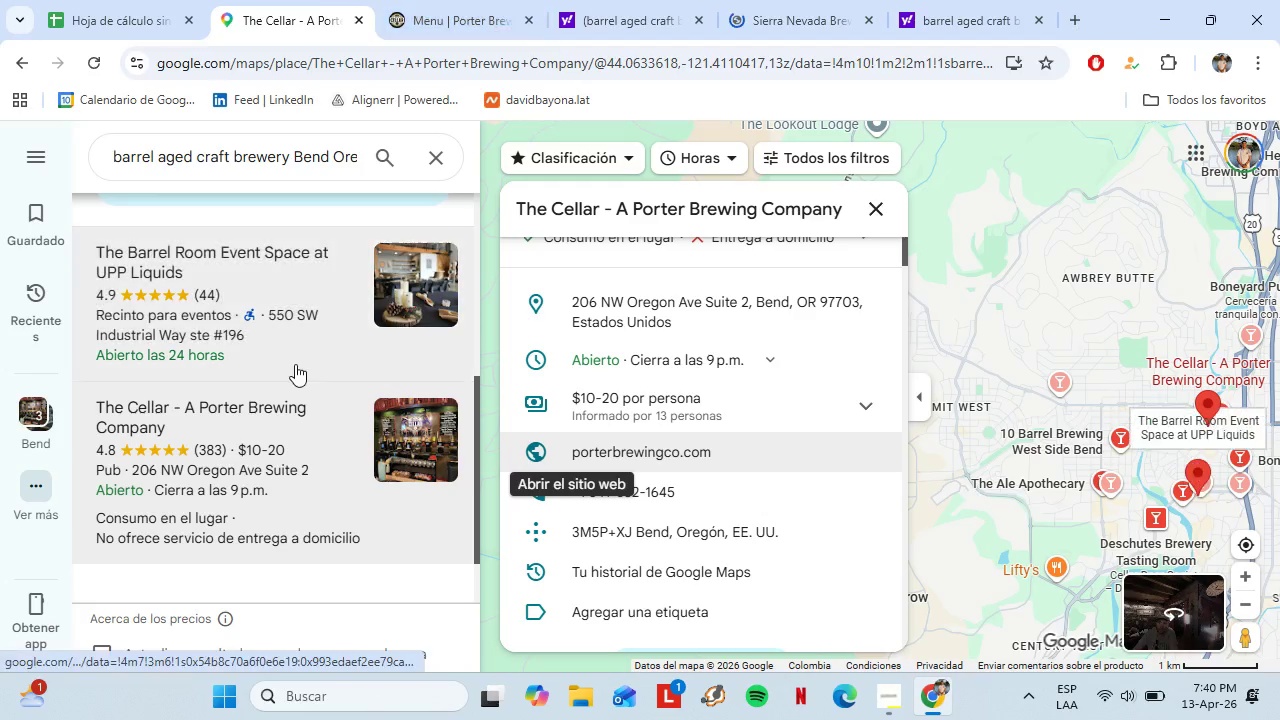 
left_click_drag(start_coordinate=[295, 144], to_coordinate=[345, 159])
 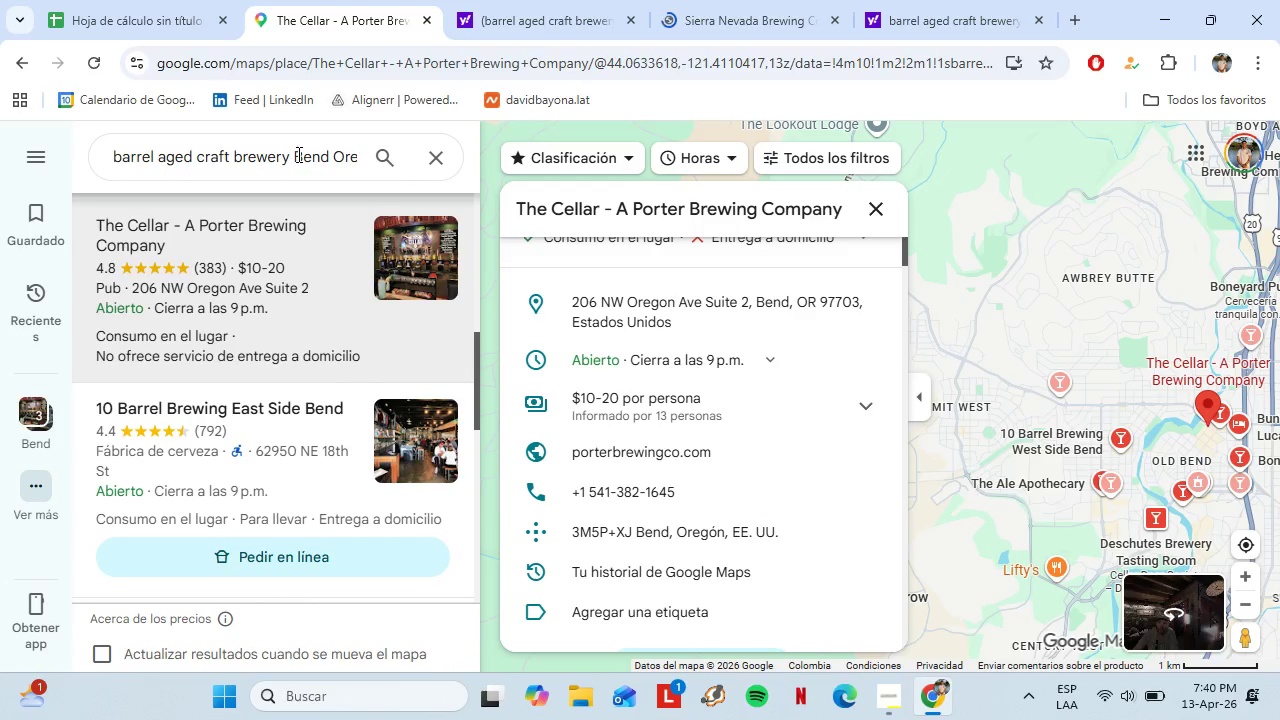 
scroll: coordinate [297, 365], scroll_direction: down, amount: 1.0
 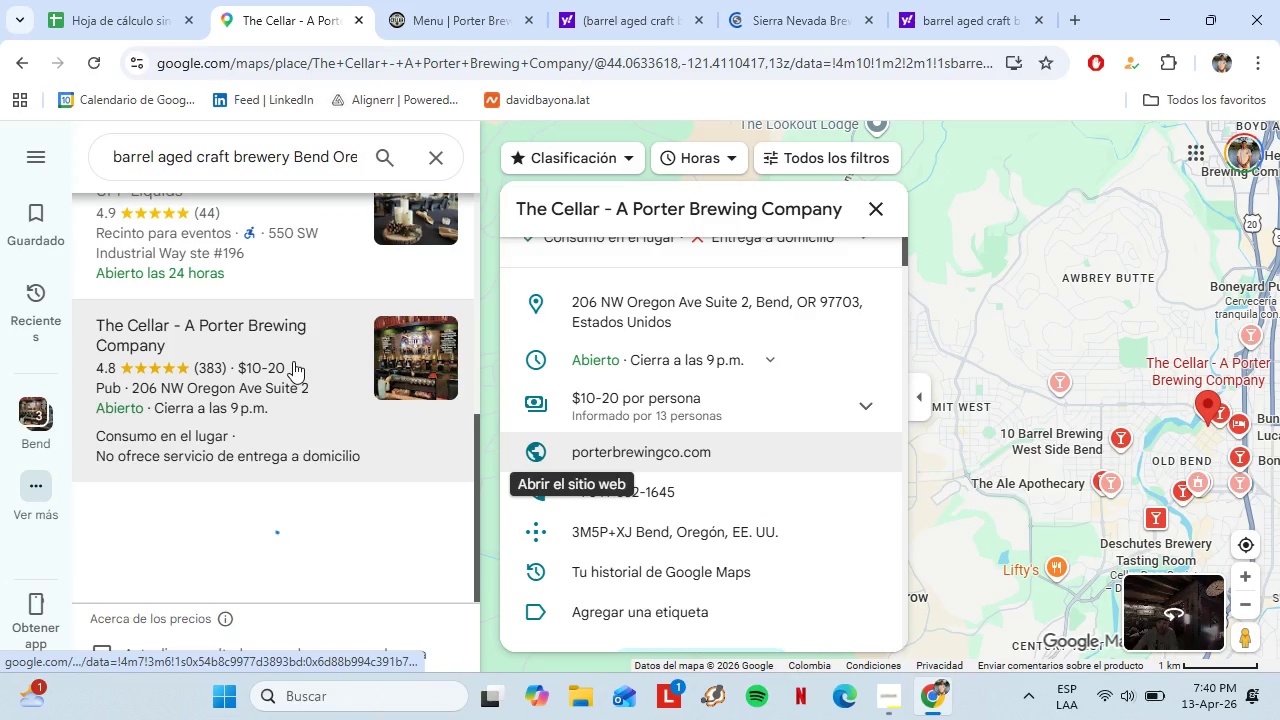 
left_click_drag(start_coordinate=[297, 154], to_coordinate=[379, 153])
 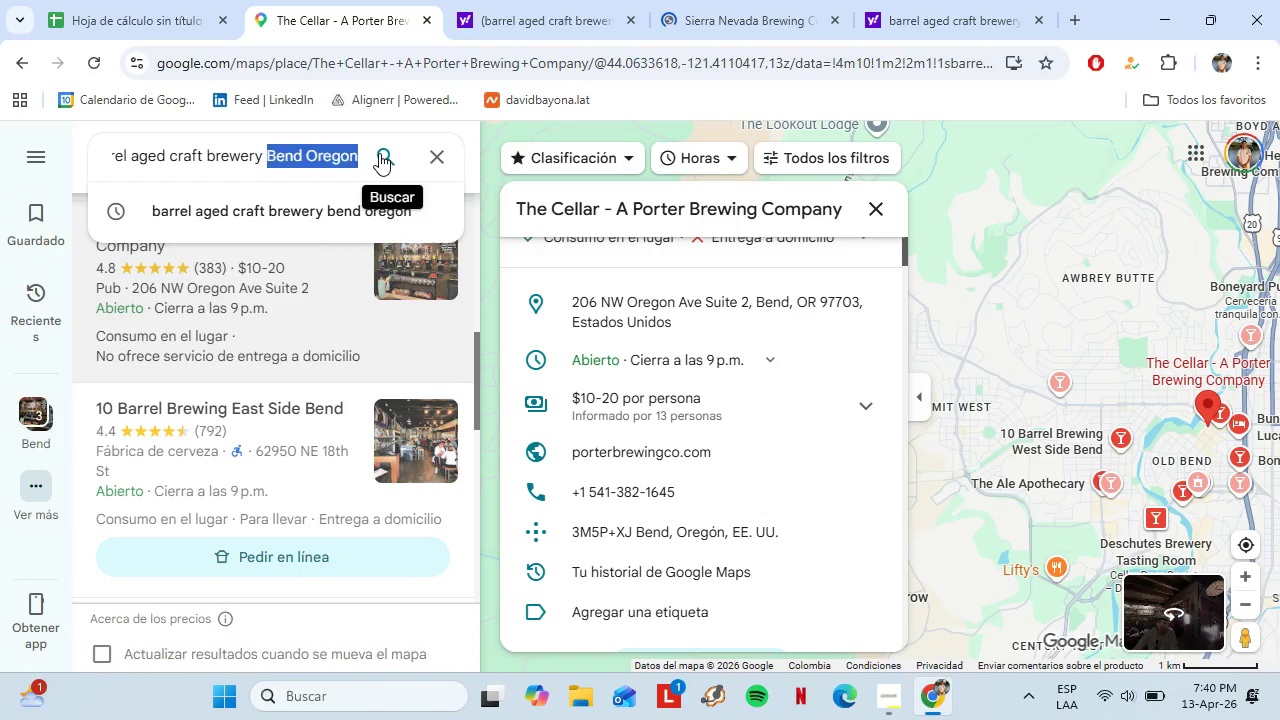 
scroll: coordinate [293, 360], scroll_direction: down, amount: 1.0
 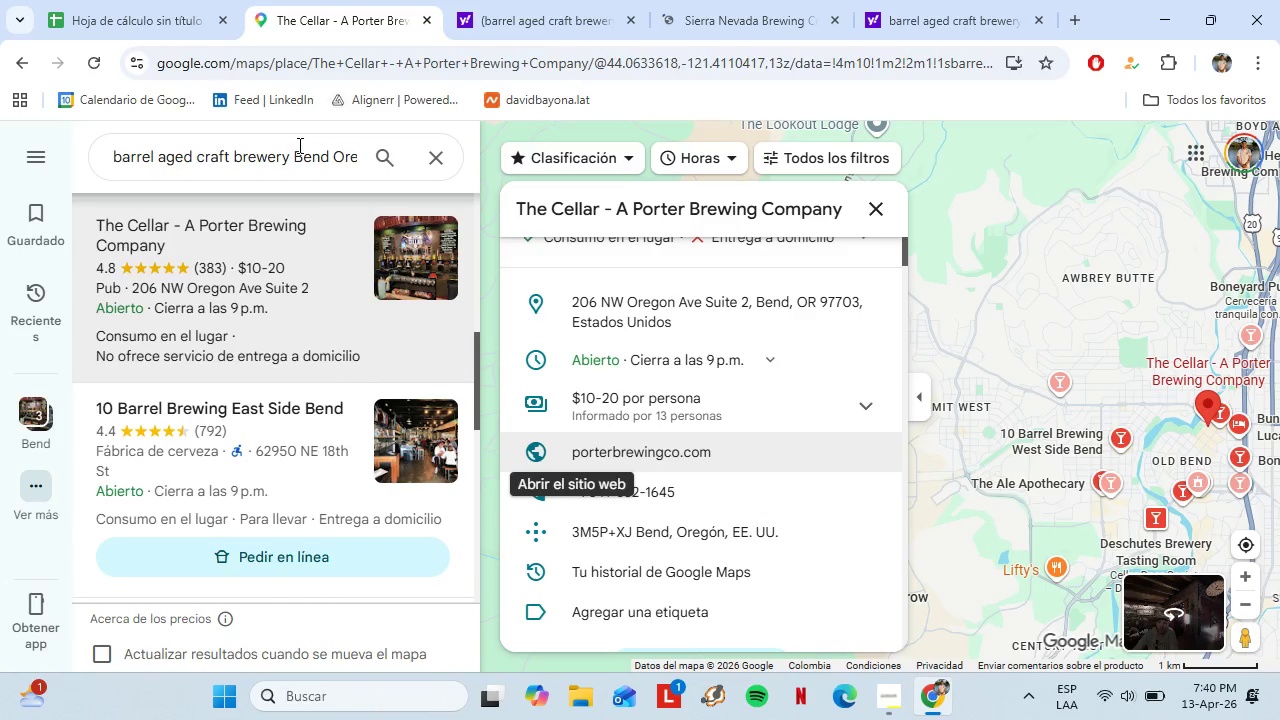 
key(Backspace)
 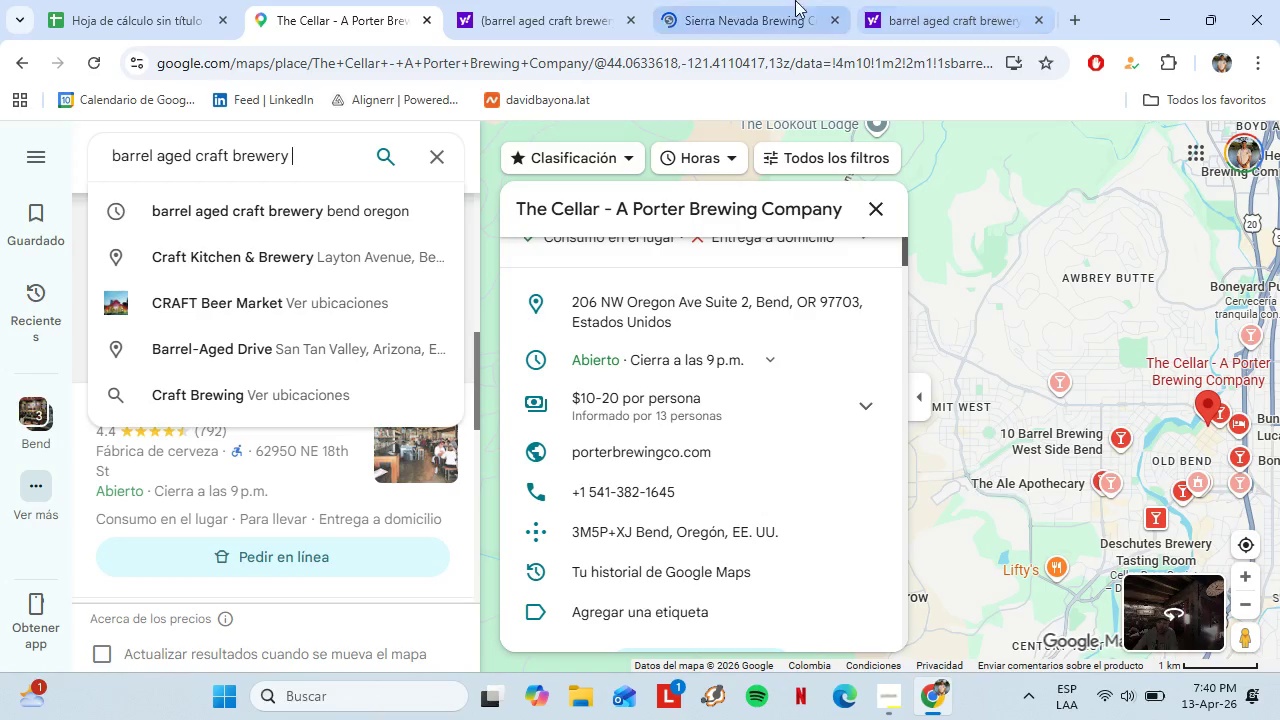 
left_click([599, 0])
 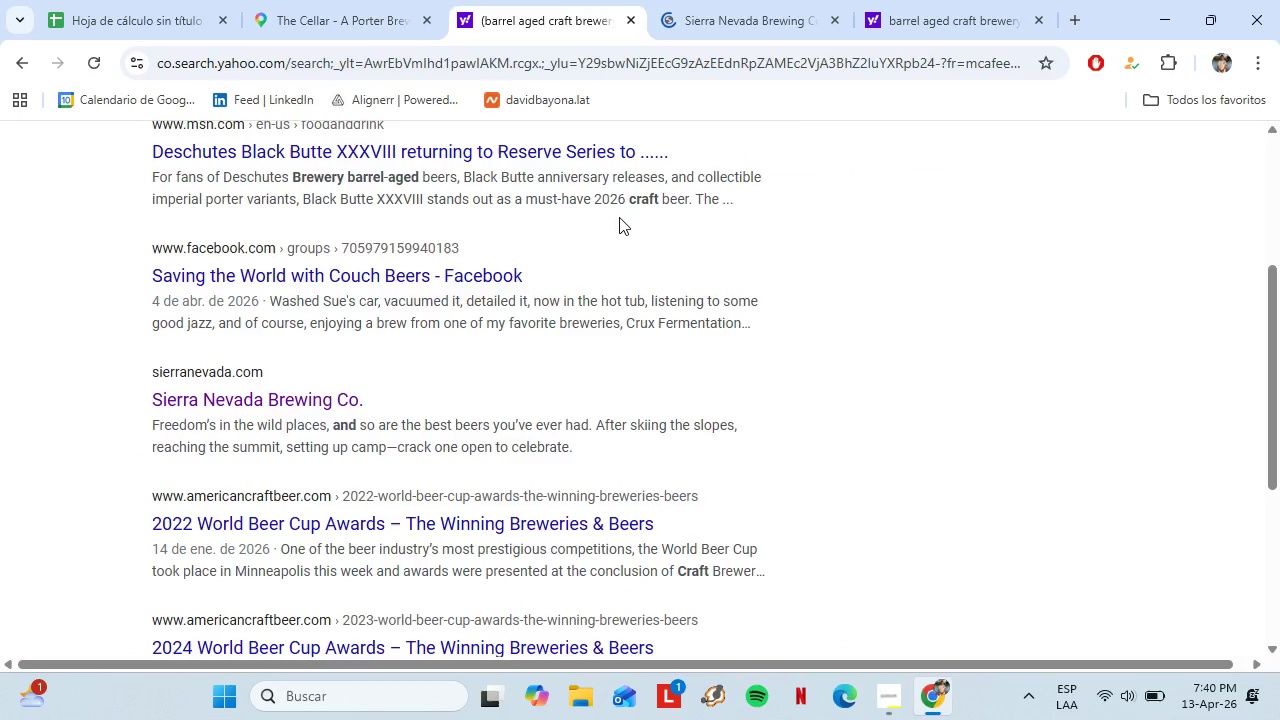 
left_click([570, 172])
 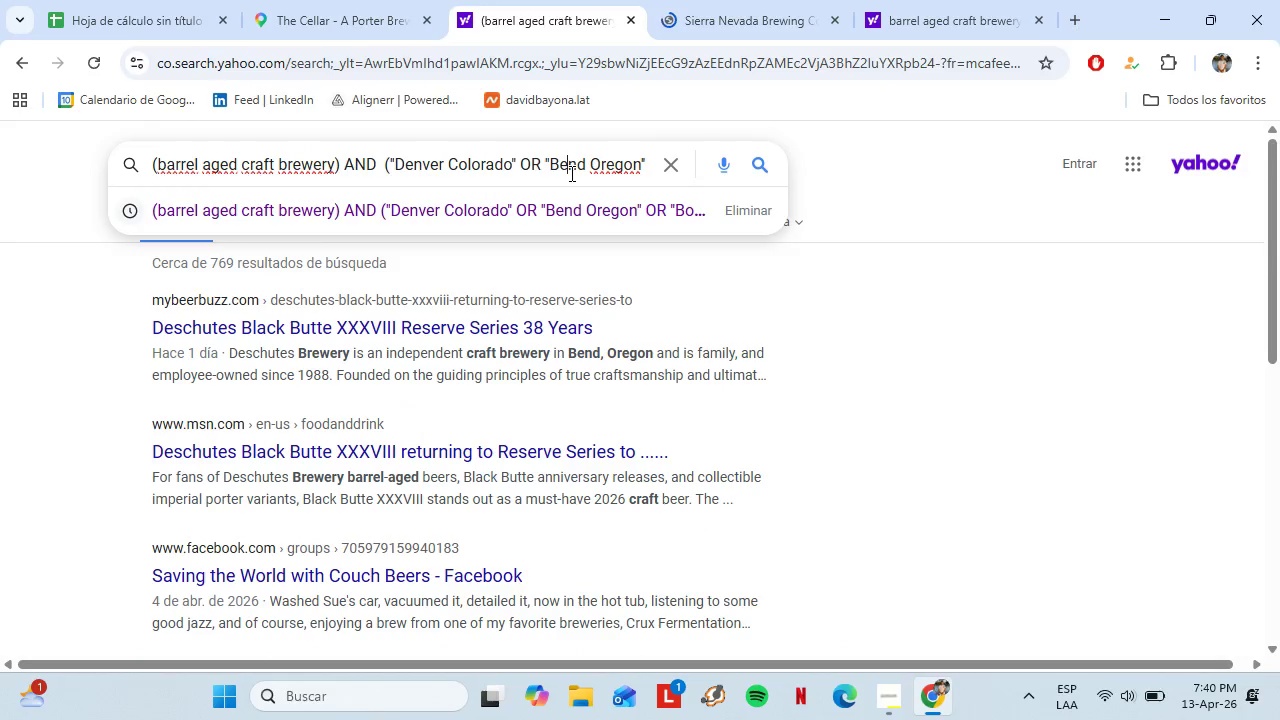 
hold_key(key=ArrowRight, duration=1.5)
 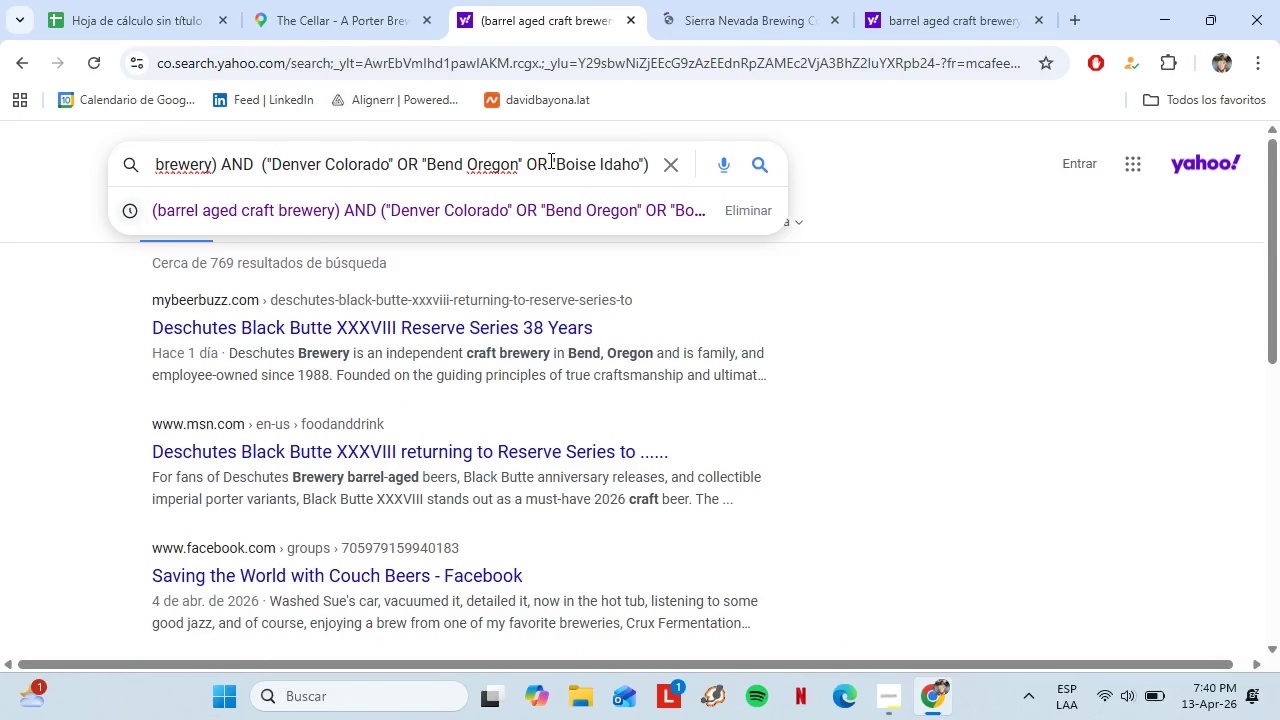 
key(ArrowRight)
 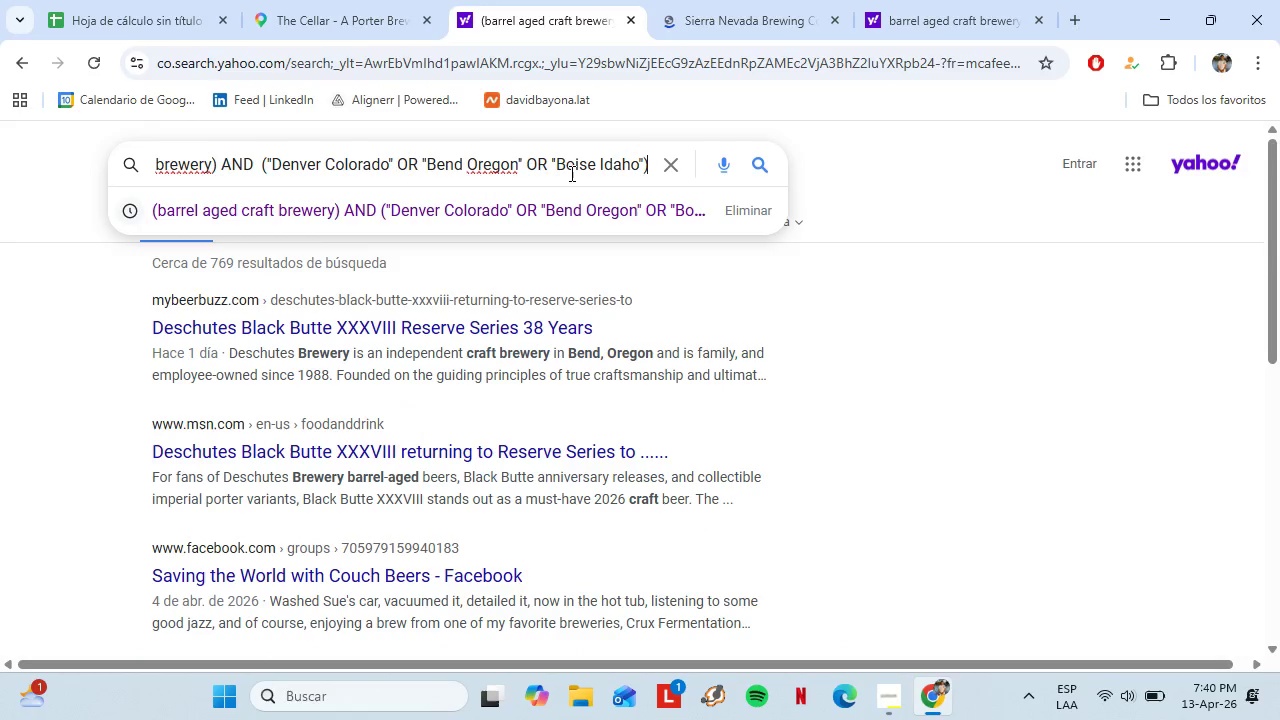 
key(ArrowRight)
 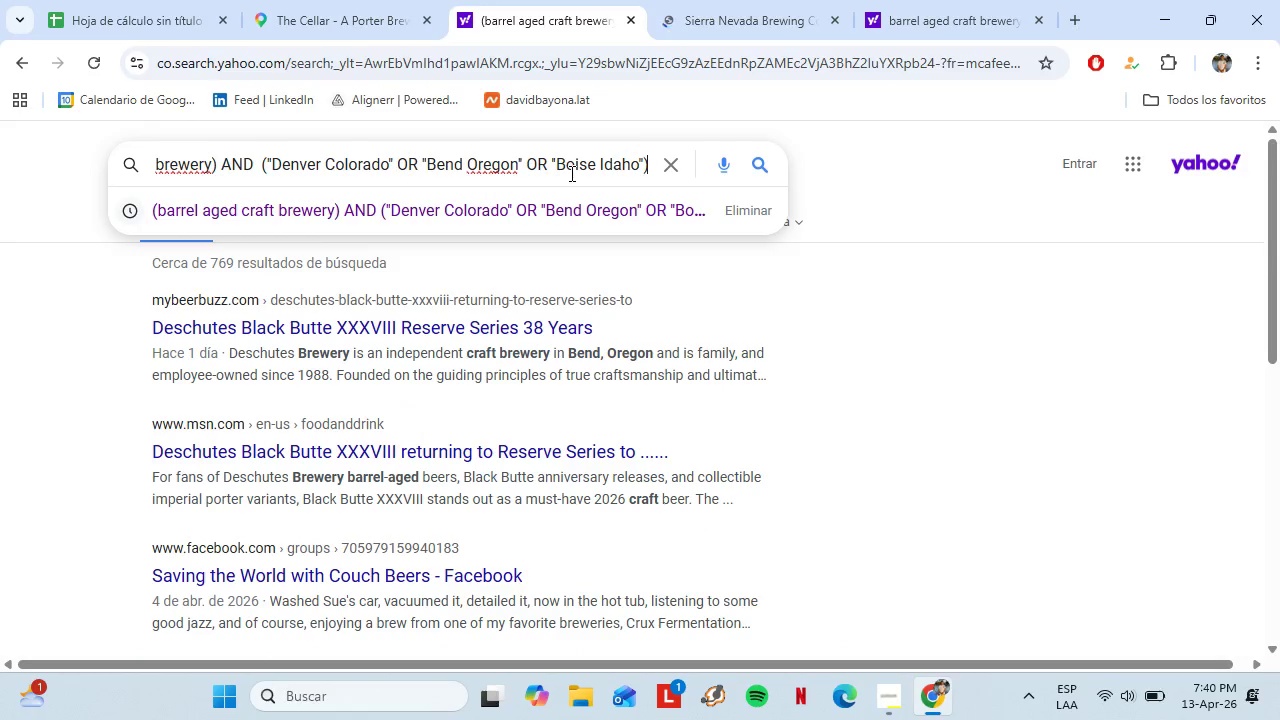 
key(ArrowRight)
 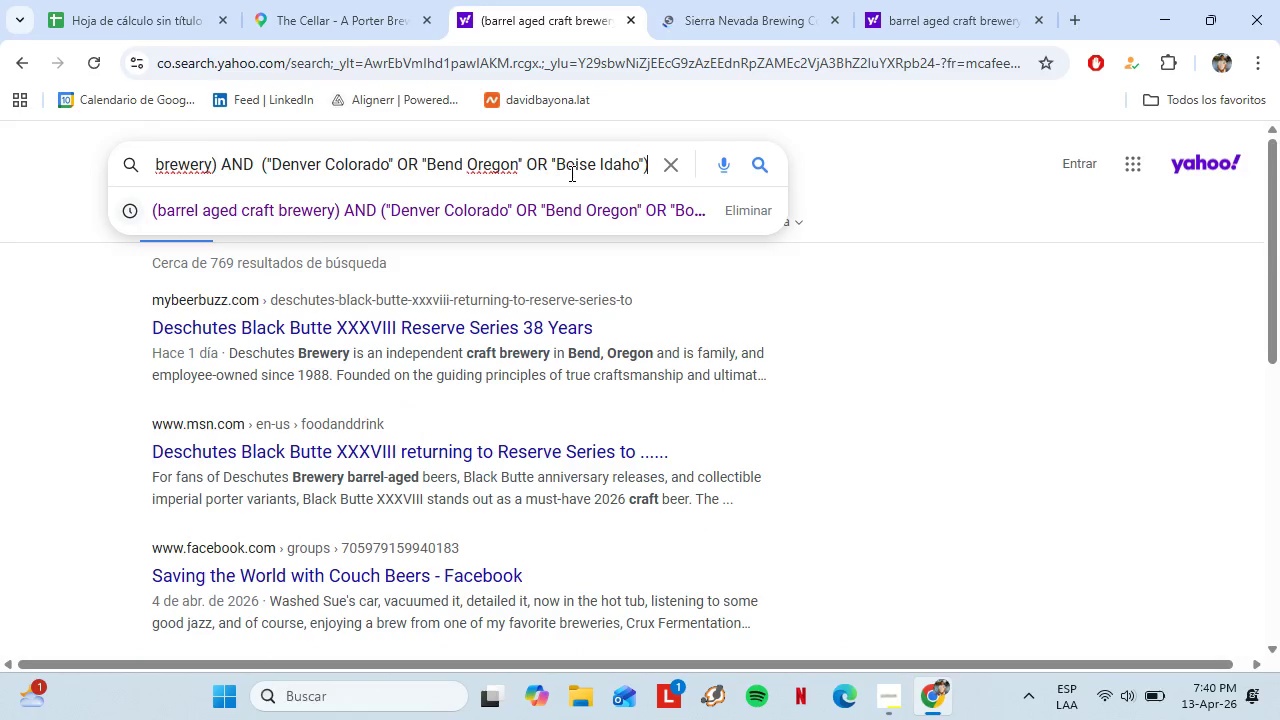 
key(ArrowRight)
 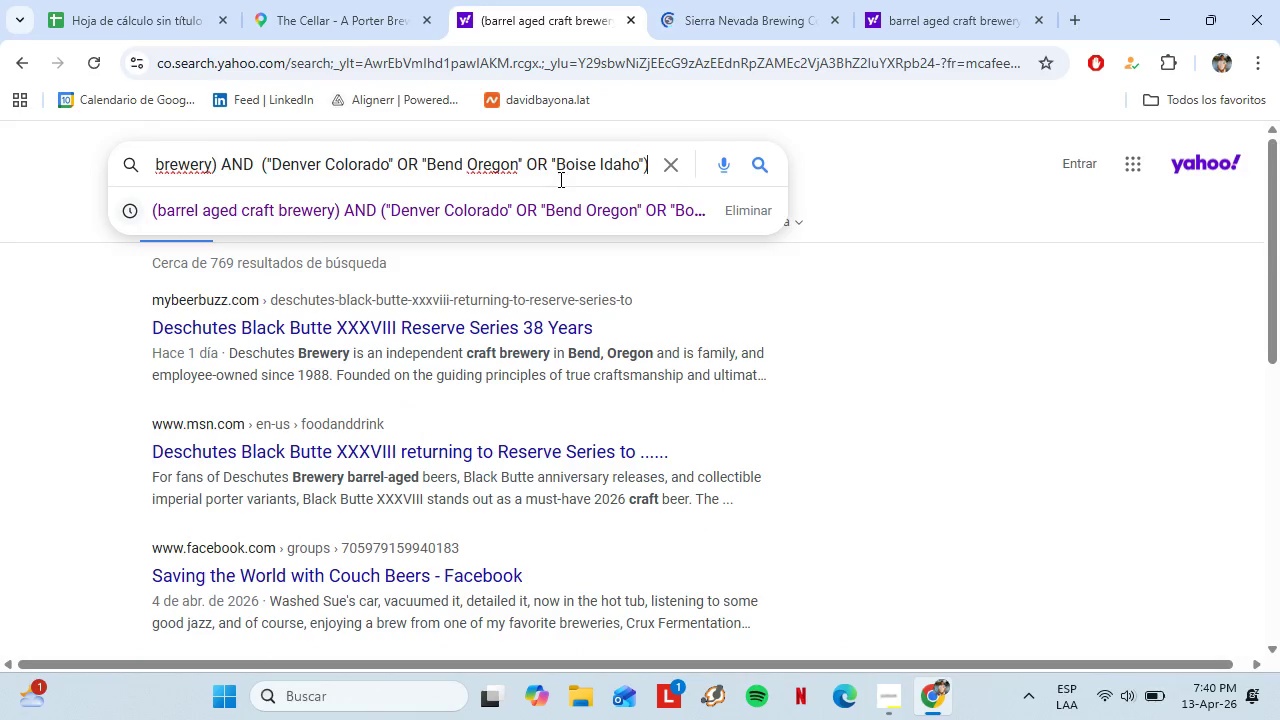 
scroll: coordinate [625, 225], scroll_direction: up, amount: 9.0
 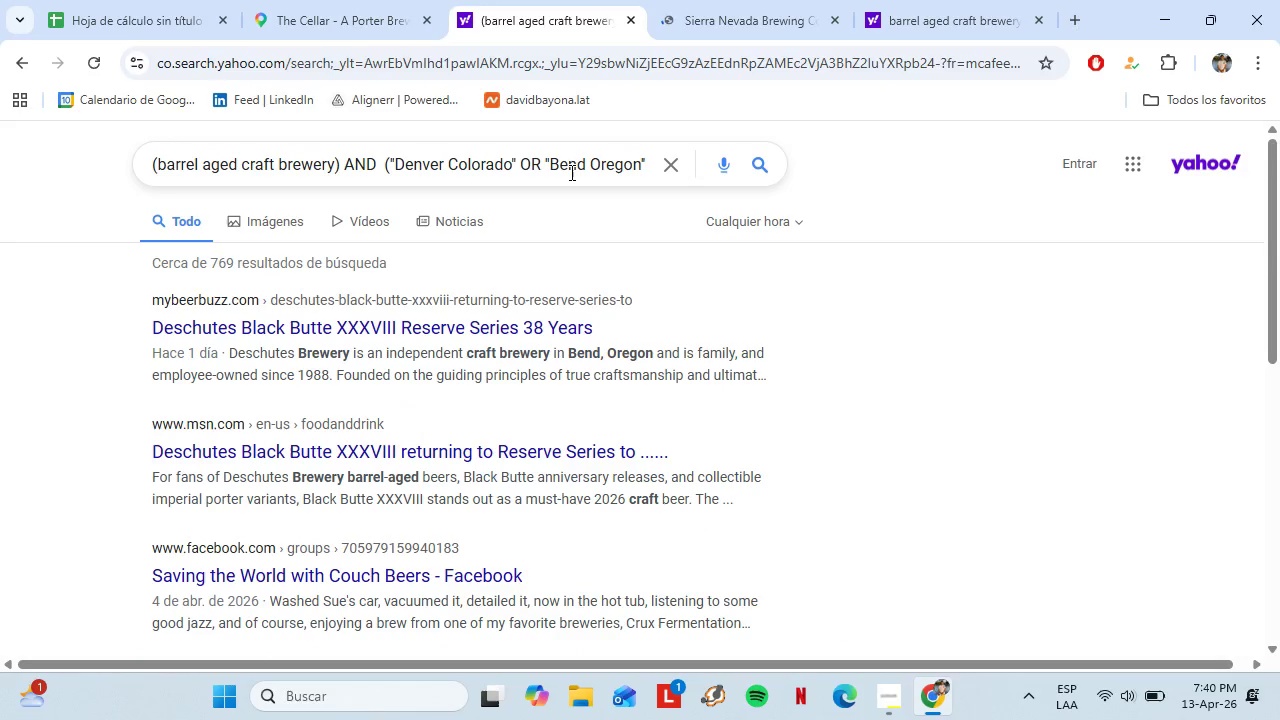 
left_click_drag(start_coordinate=[559, 176], to_coordinate=[635, 170])
 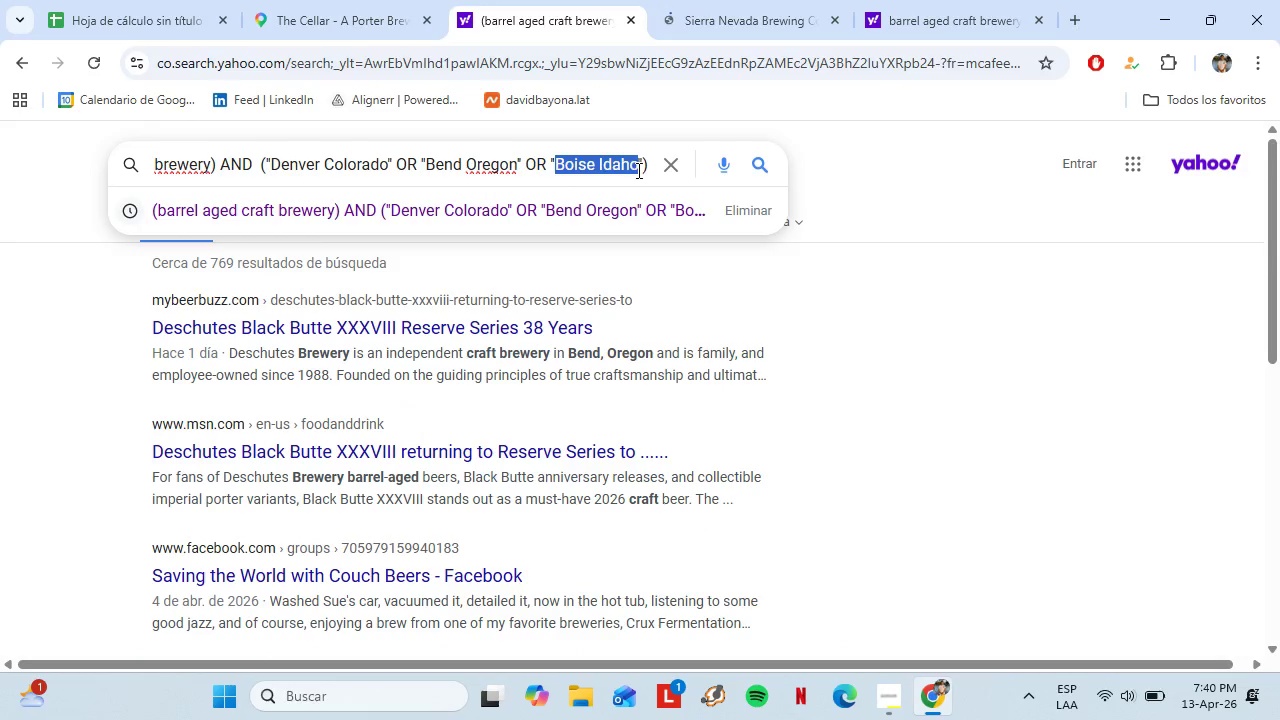 
key(Control+C)
 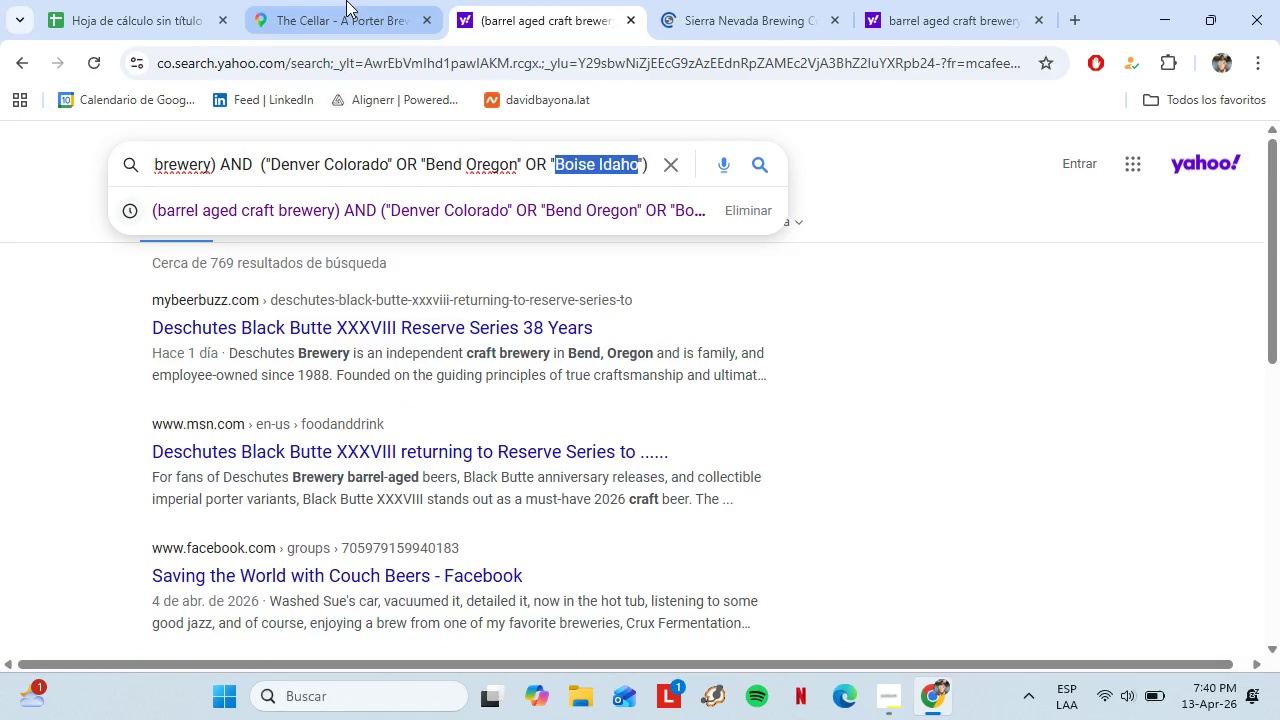 
left_click([346, 0])
 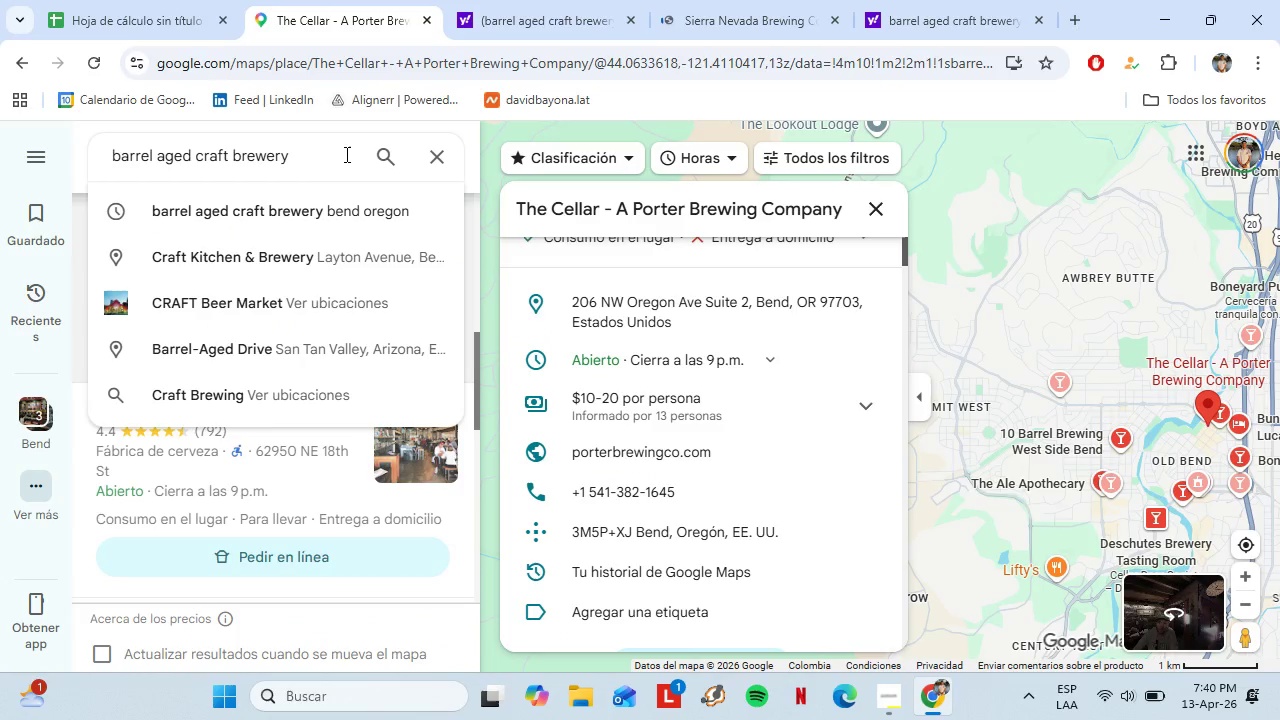 
key(Control+Shift+V)
 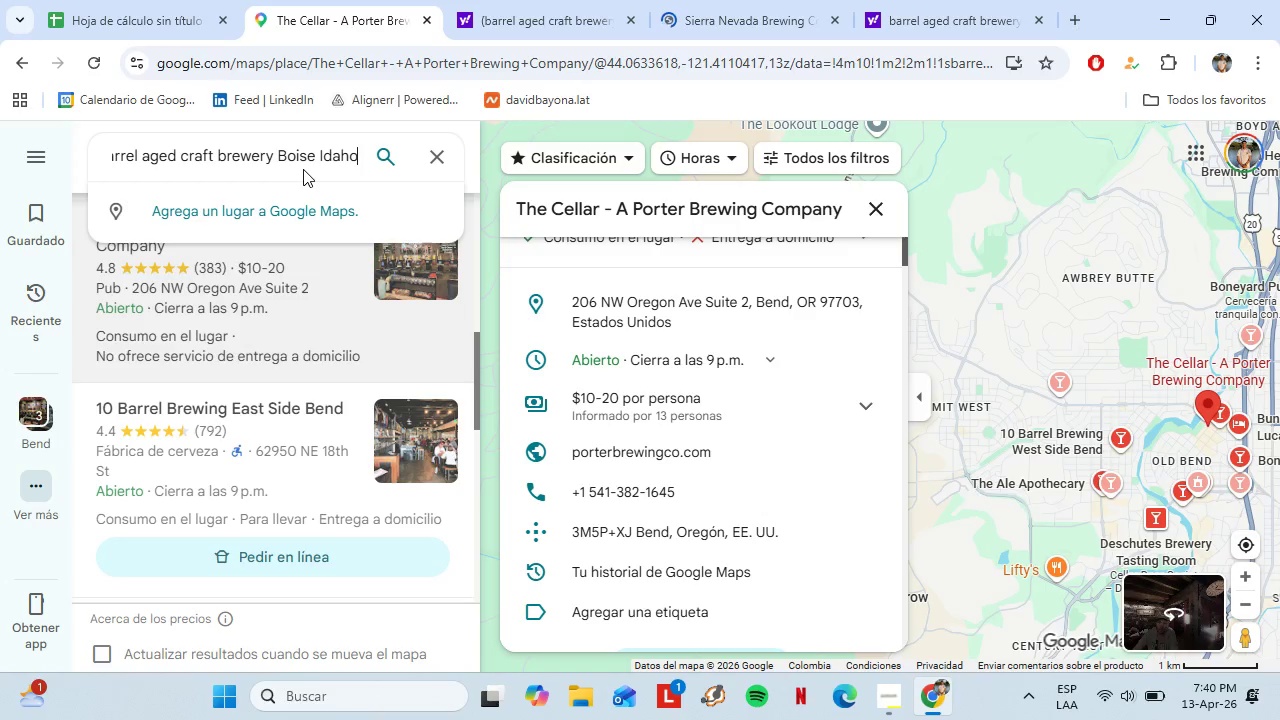 
key(Enter)
 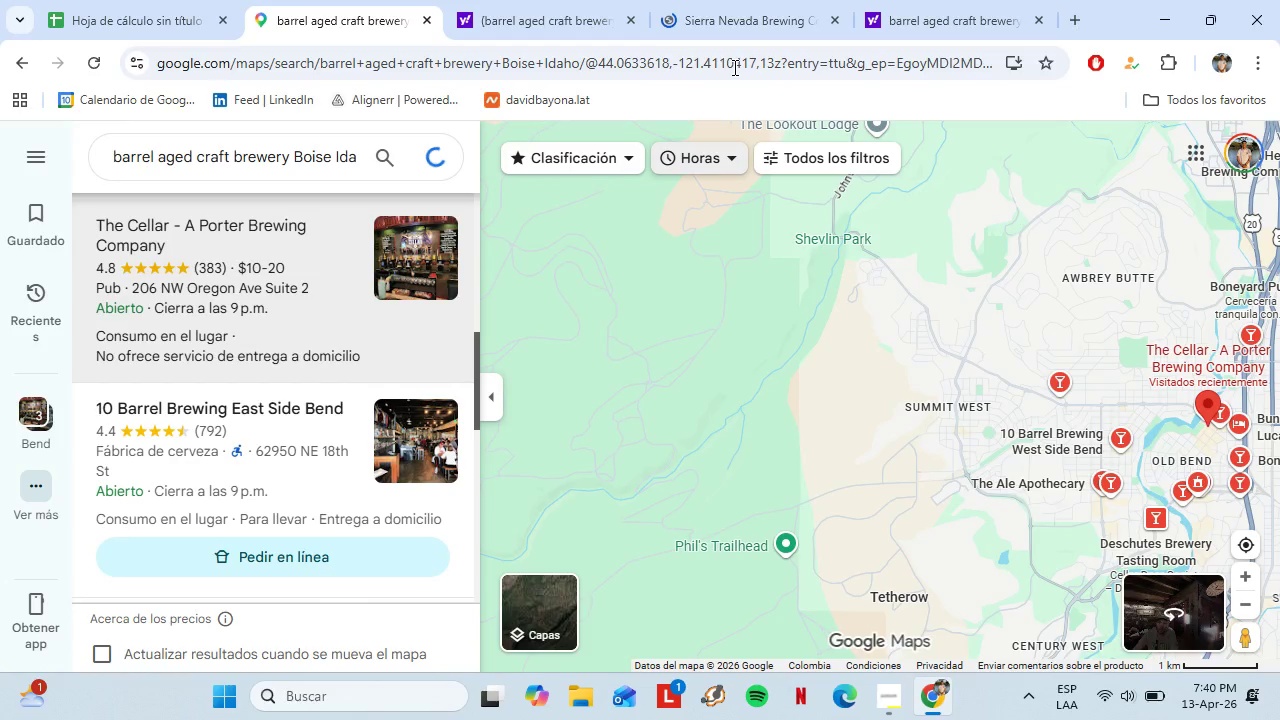 
left_click([736, 20])
 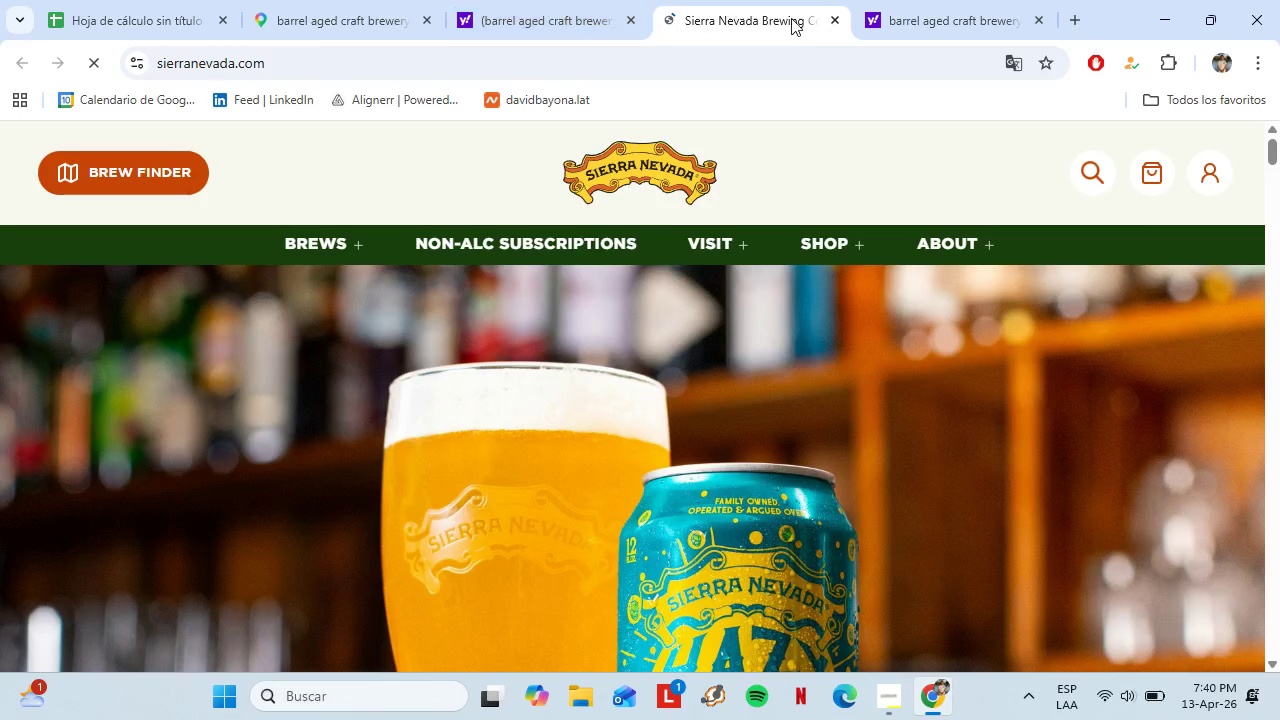 
left_click([836, 20])
 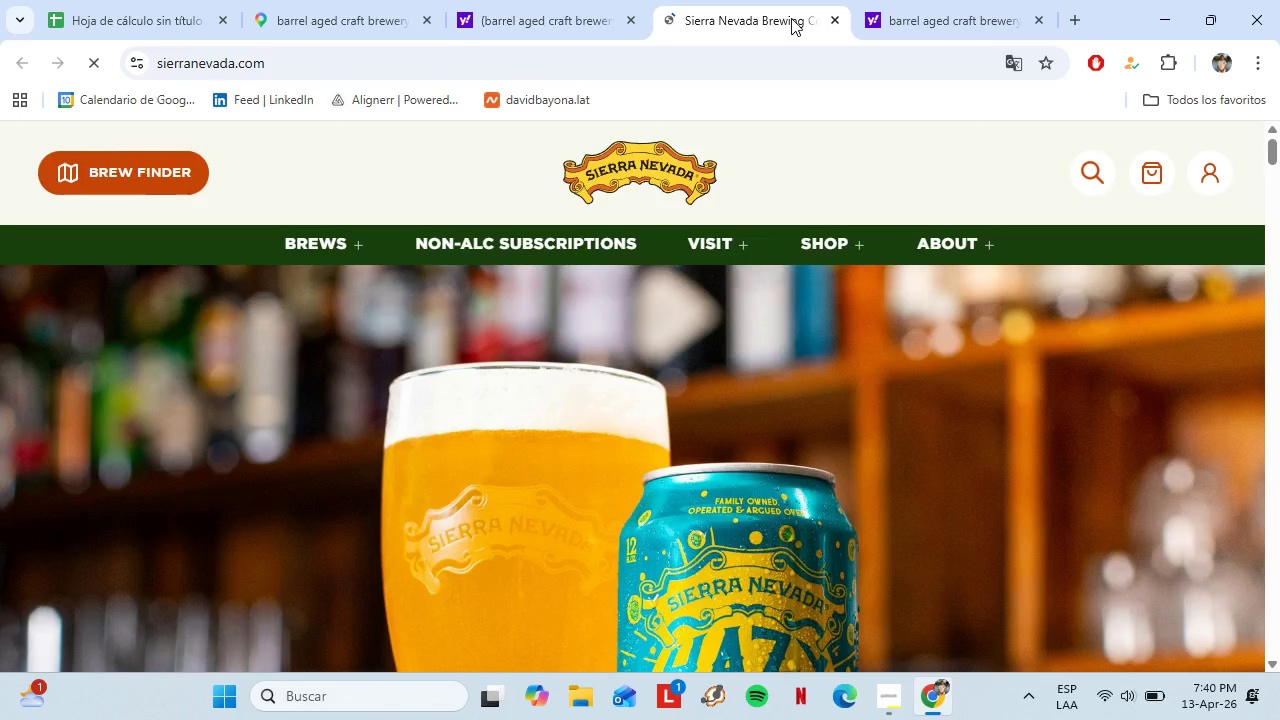 
left_click([374, 0])
 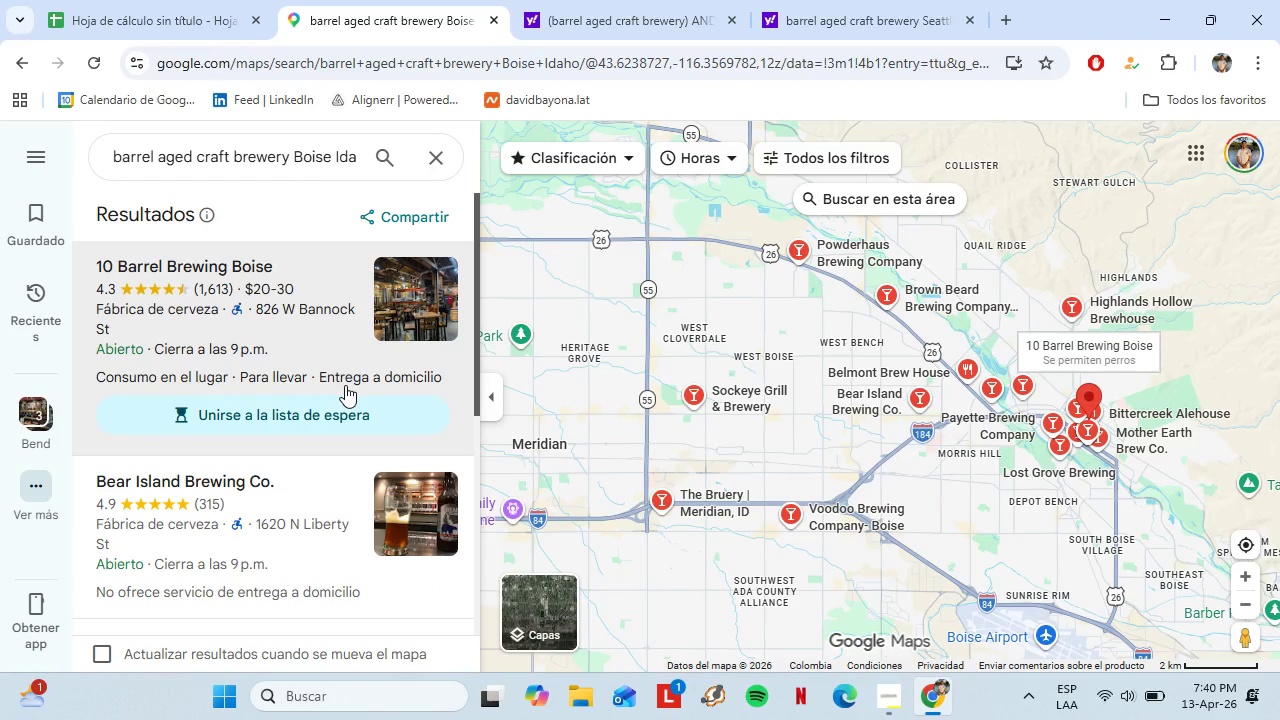 
wait(8.0)
 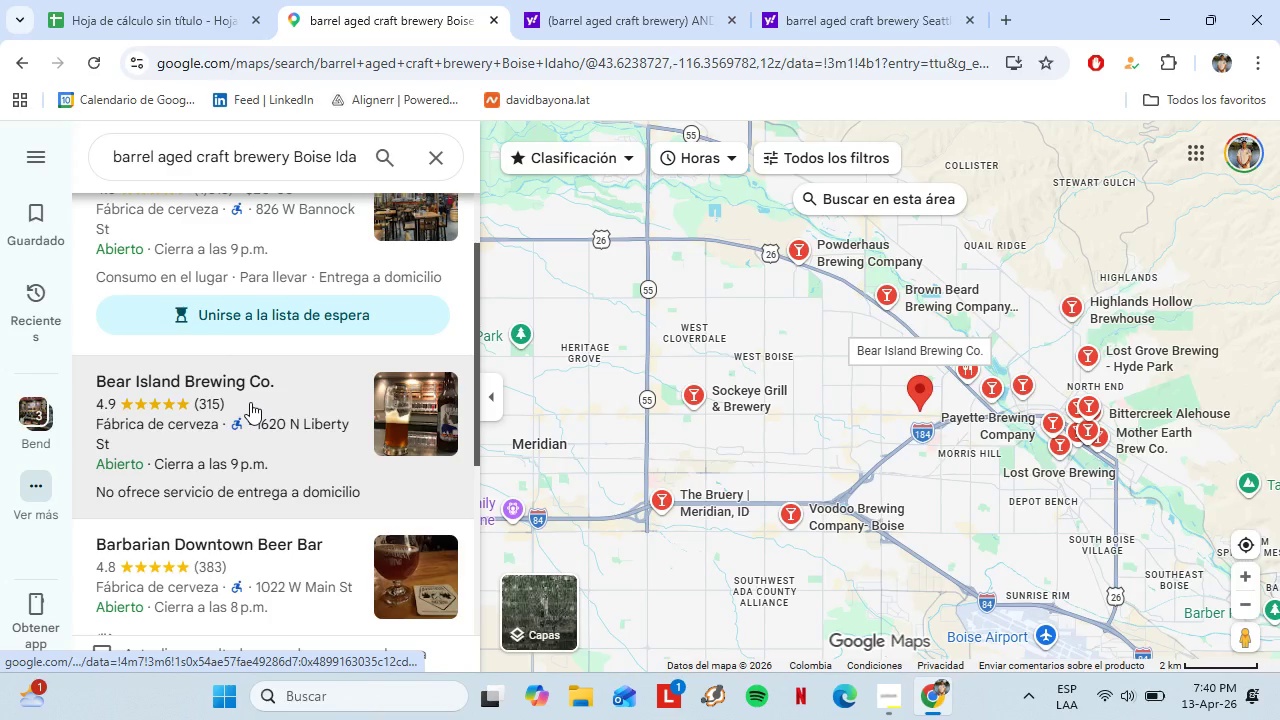 
left_click([212, 545])
 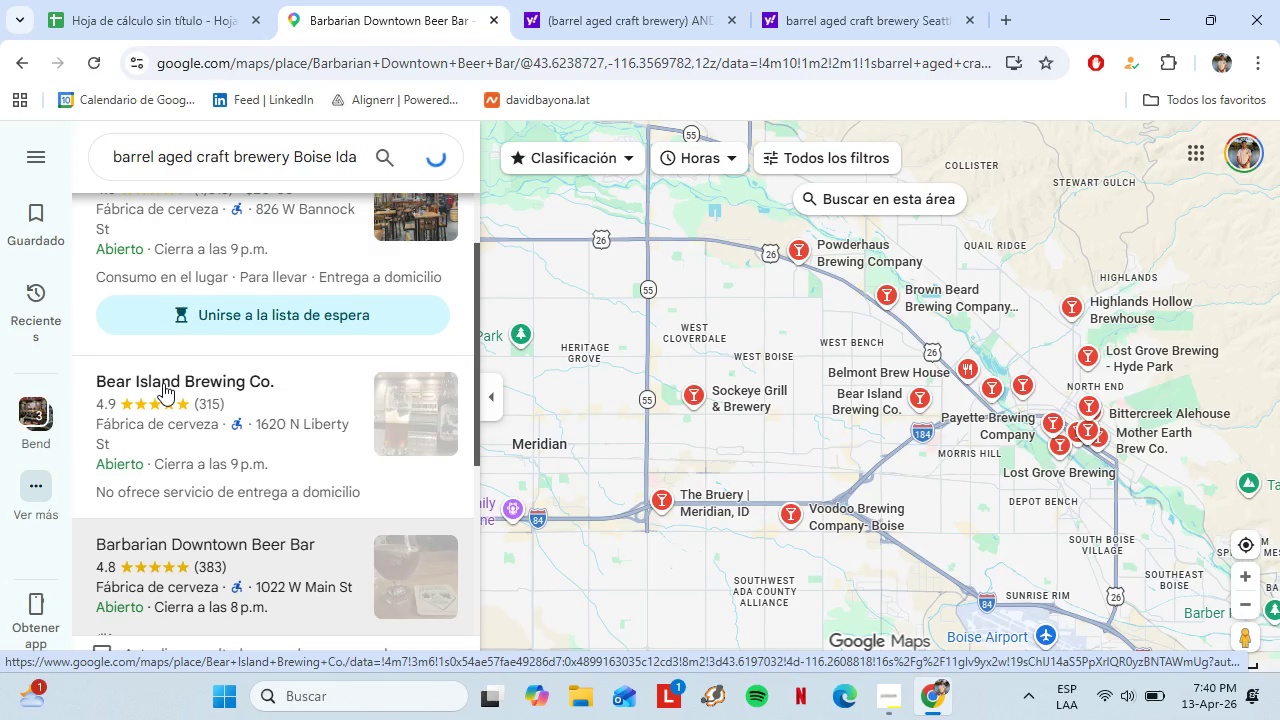 
scroll: coordinate [280, 408], scroll_direction: down, amount: 1.0
 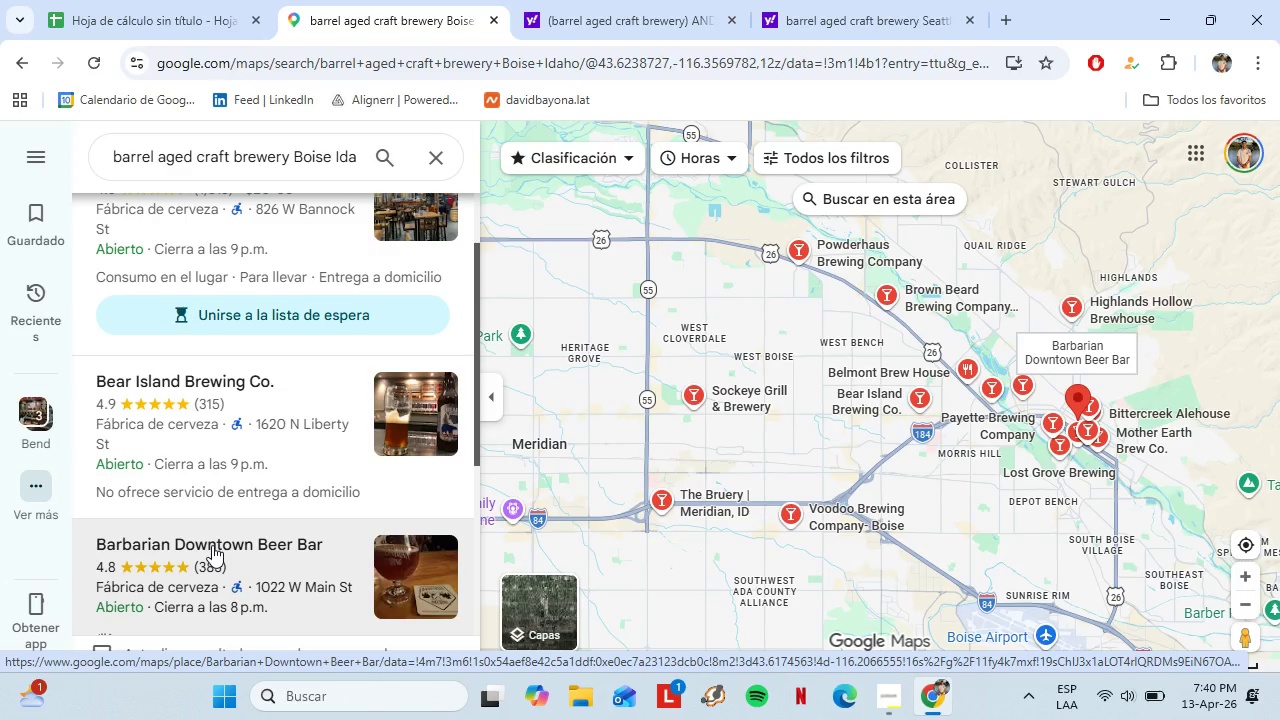 
left_click([122, 0])
 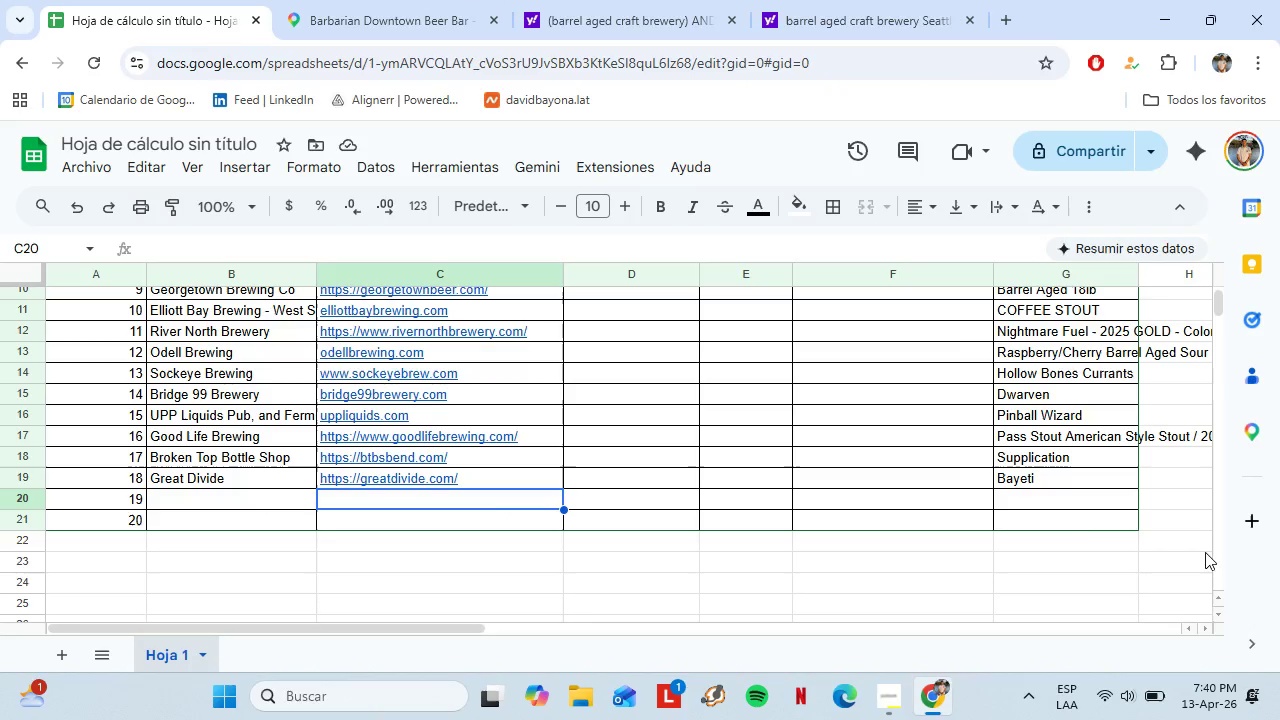 
left_click([382, 0])
 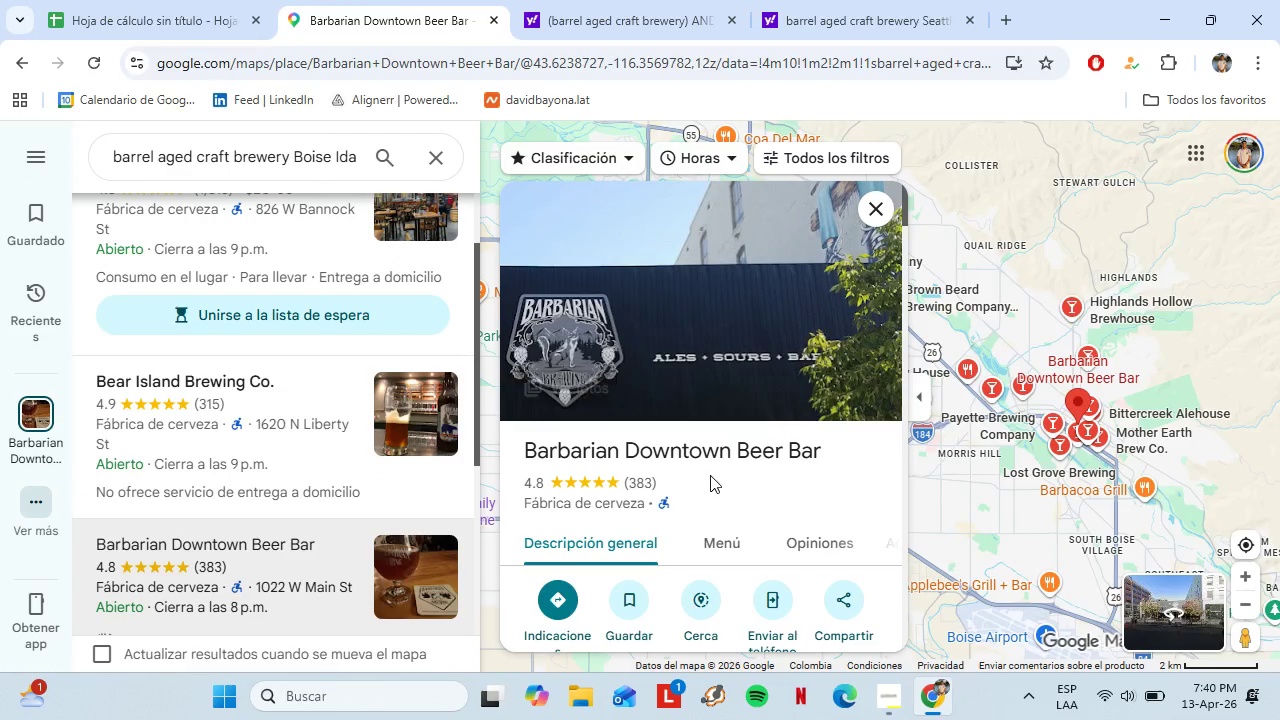 
scroll: coordinate [718, 451], scroll_direction: down, amount: 6.0
 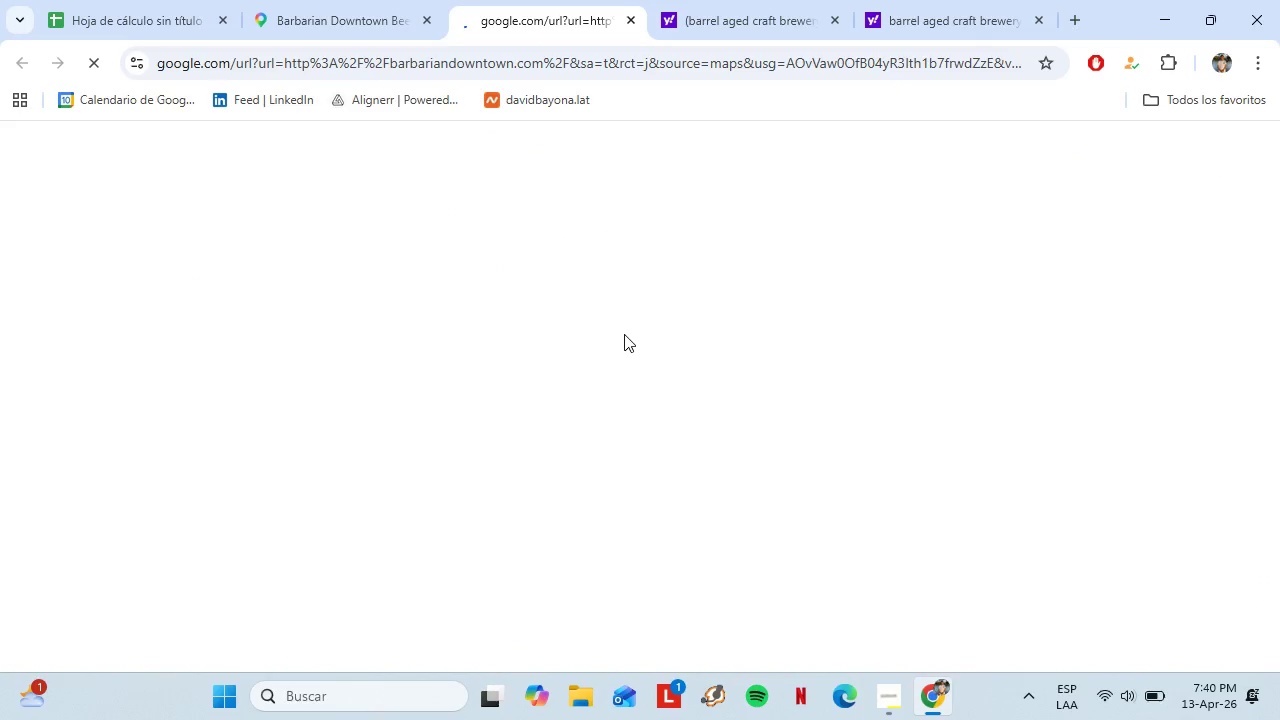 
left_click([347, 0])
 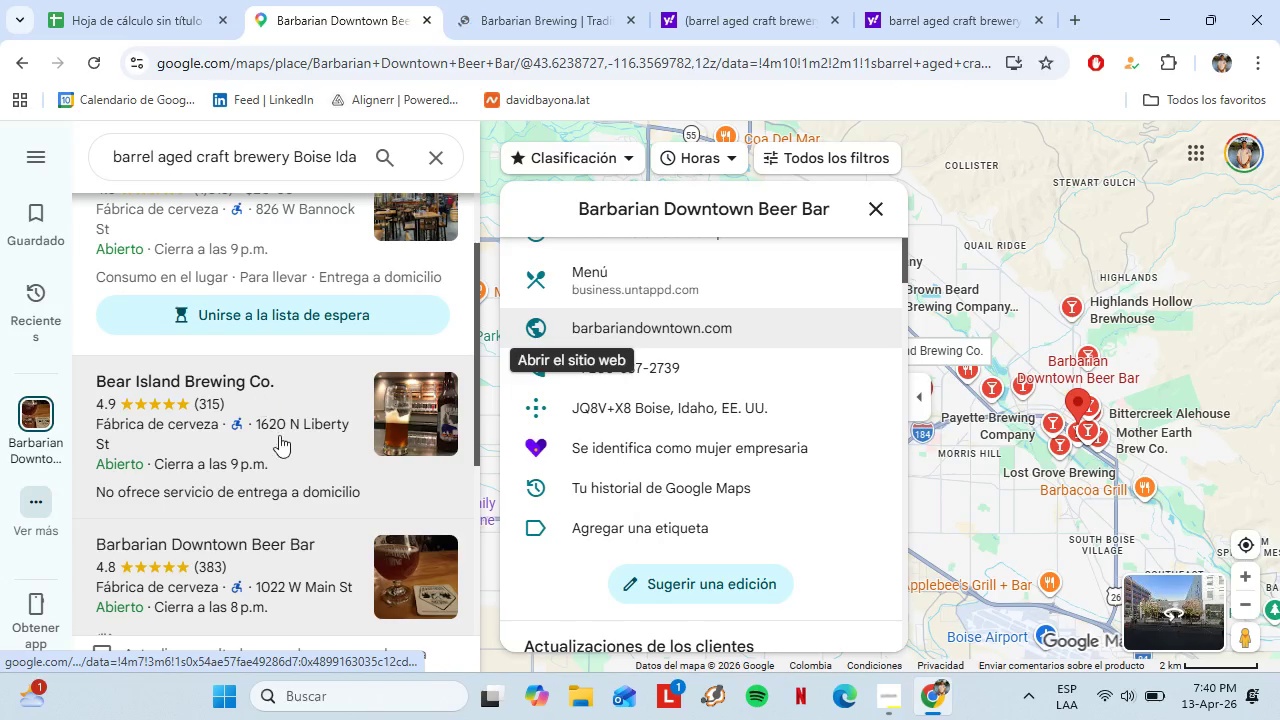 
wait(5.78)
 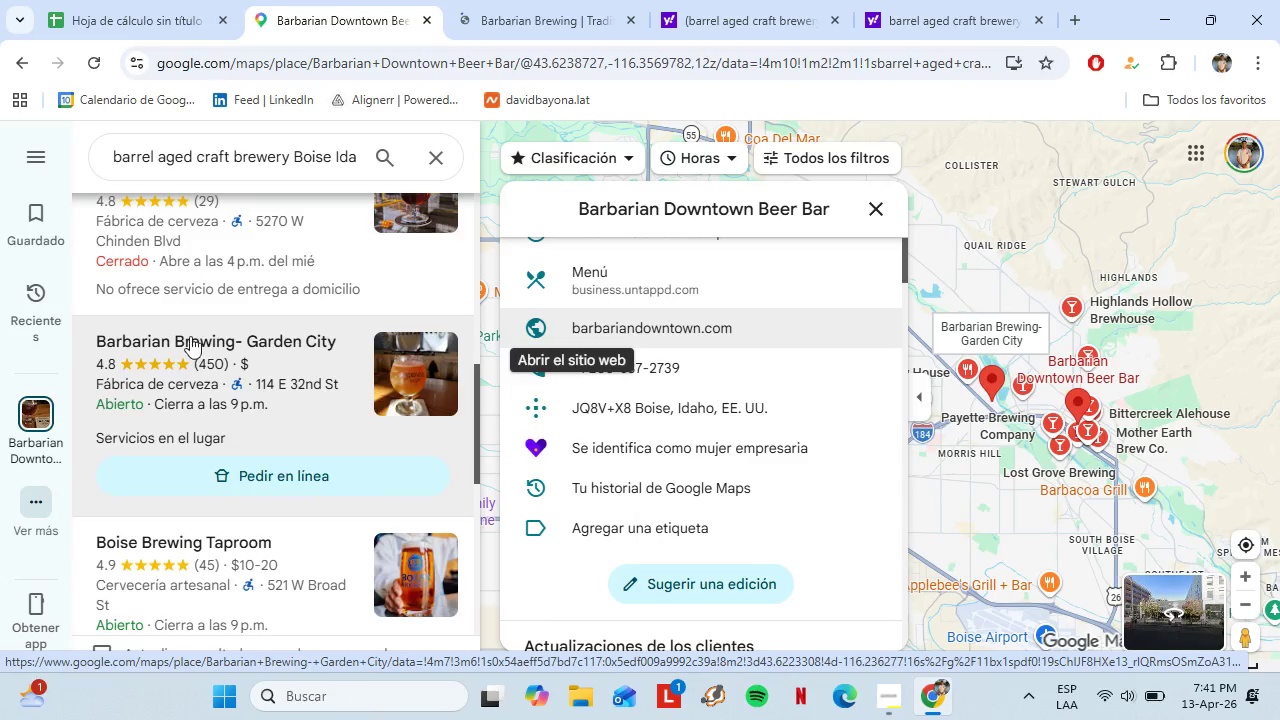 
left_click([201, 344])
 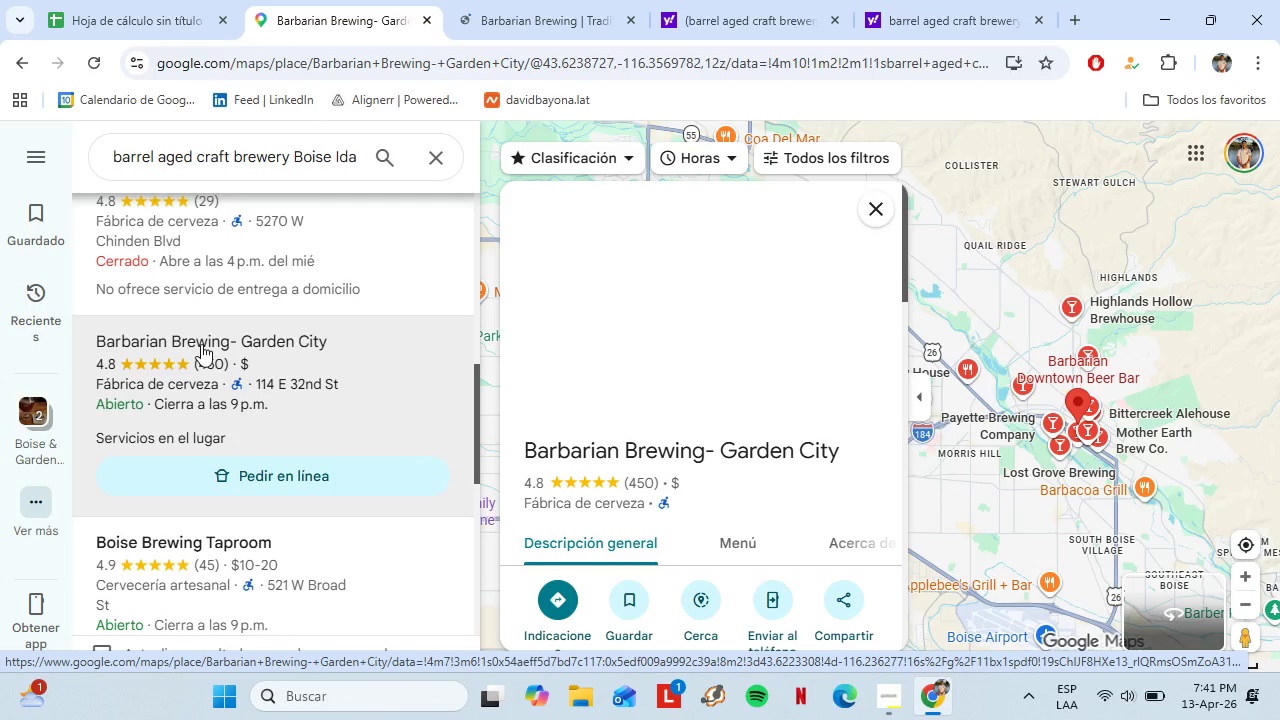 
scroll: coordinate [300, 469], scroll_direction: down, amount: 8.0
 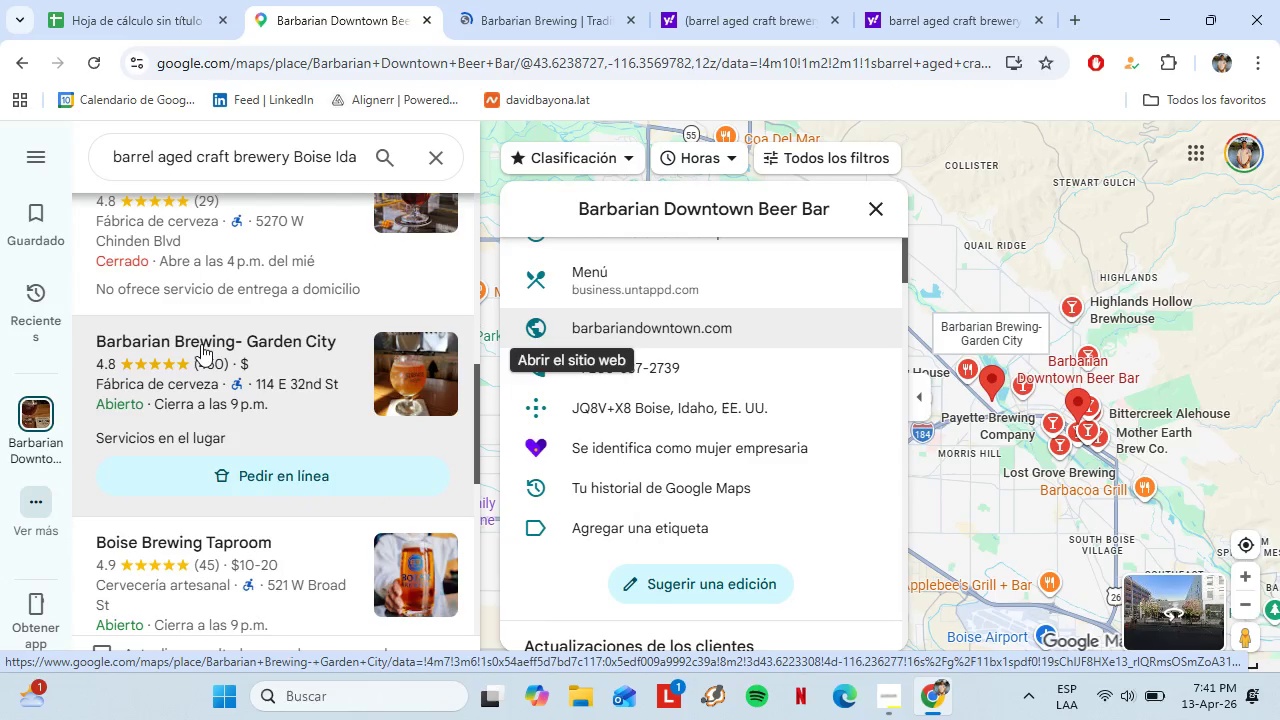 
left_click([640, 483])
 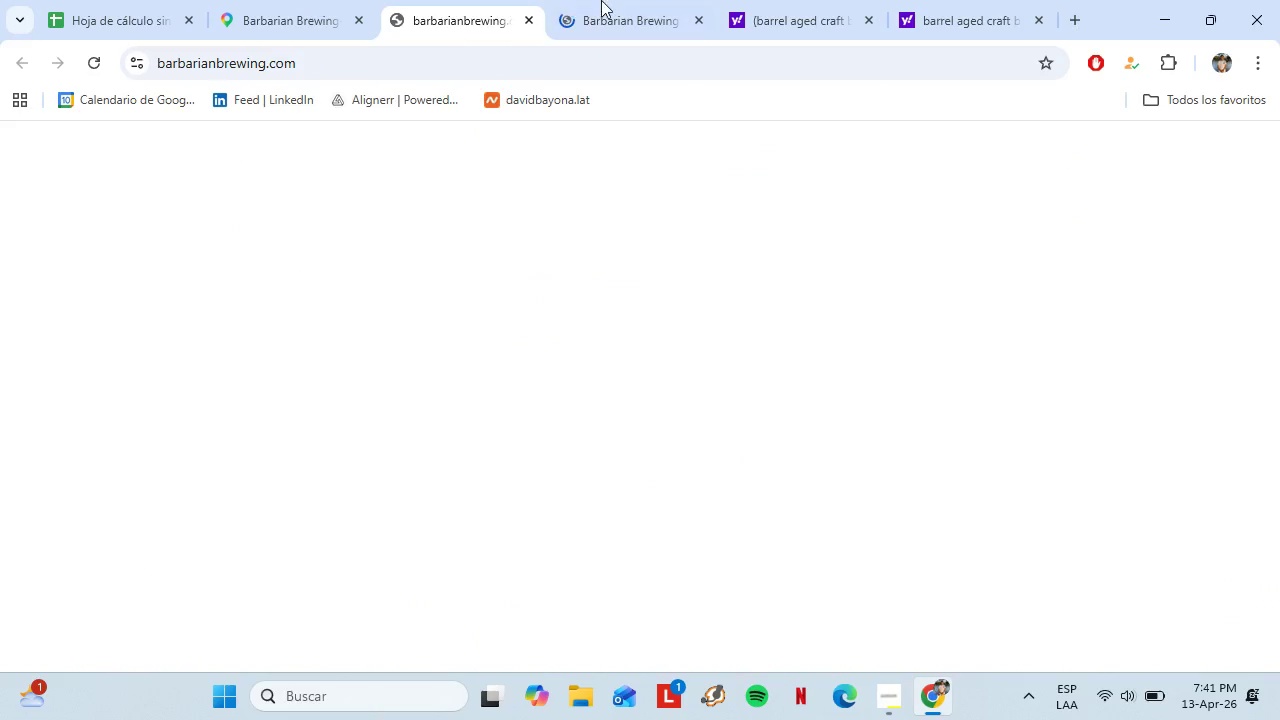 
scroll: coordinate [663, 487], scroll_direction: down, amount: 4.0
 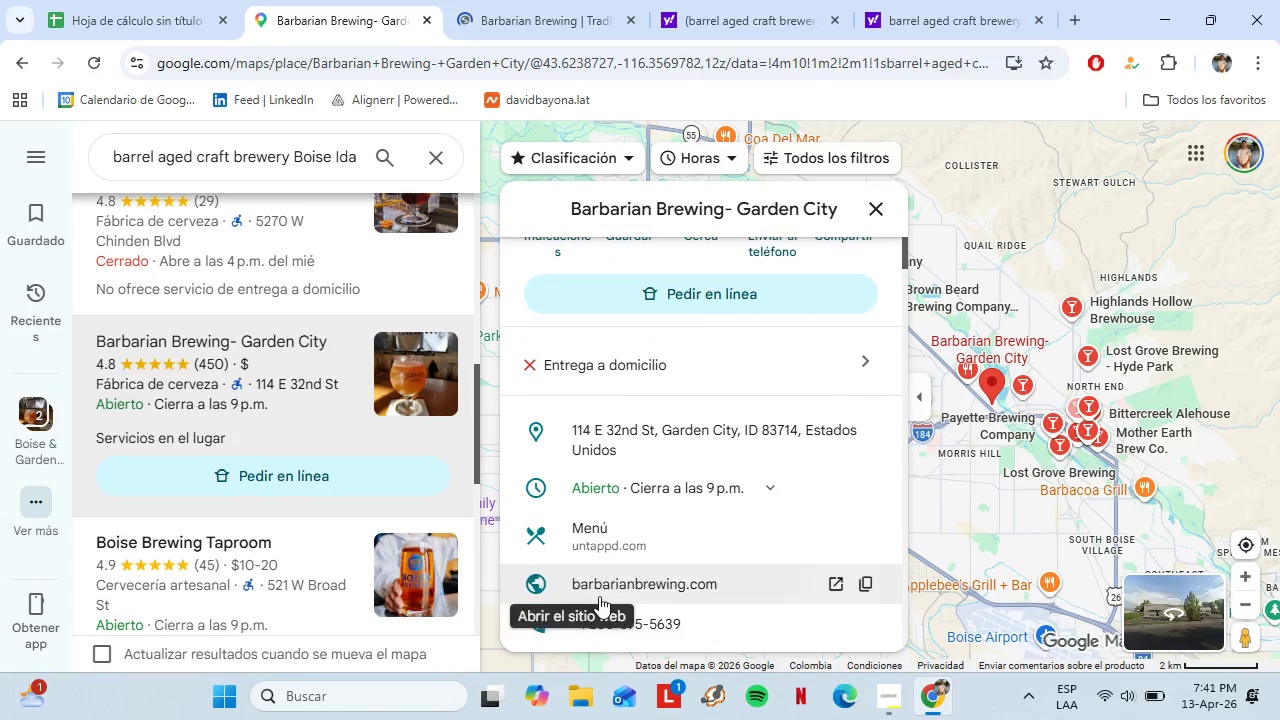 
left_click([609, 0])
 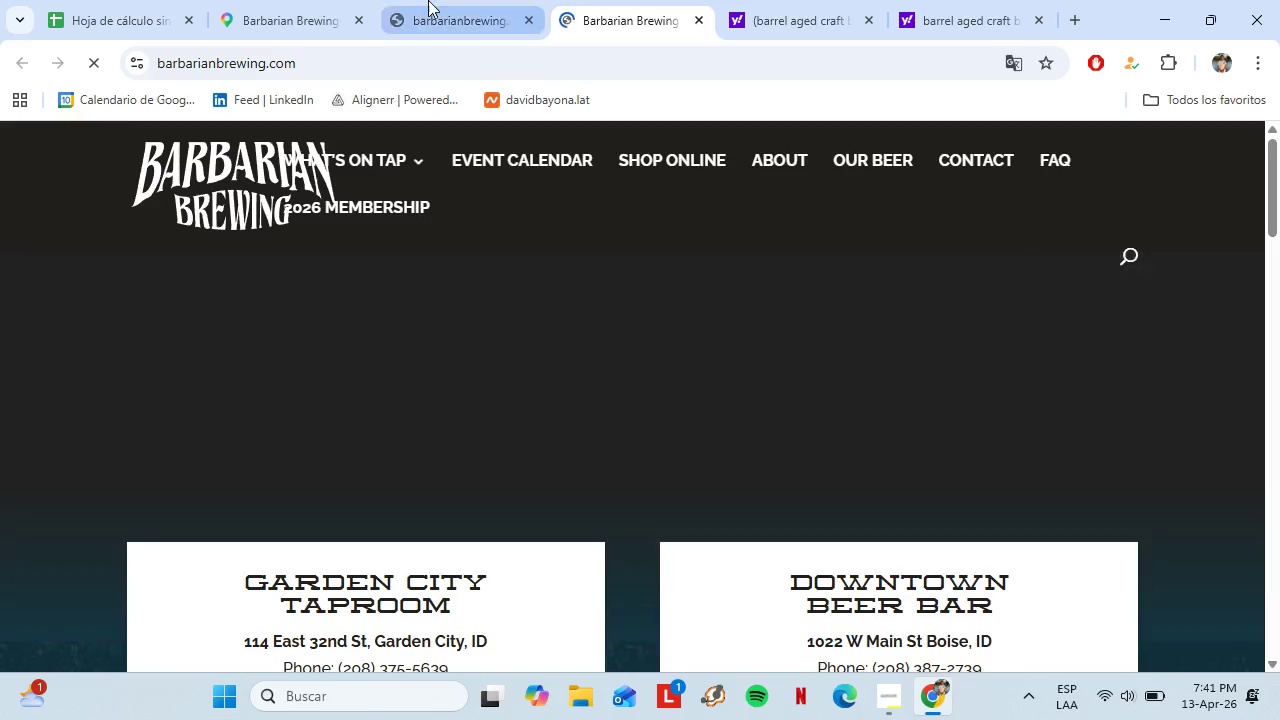 
scroll: coordinate [599, 596], scroll_direction: down, amount: 1.0
 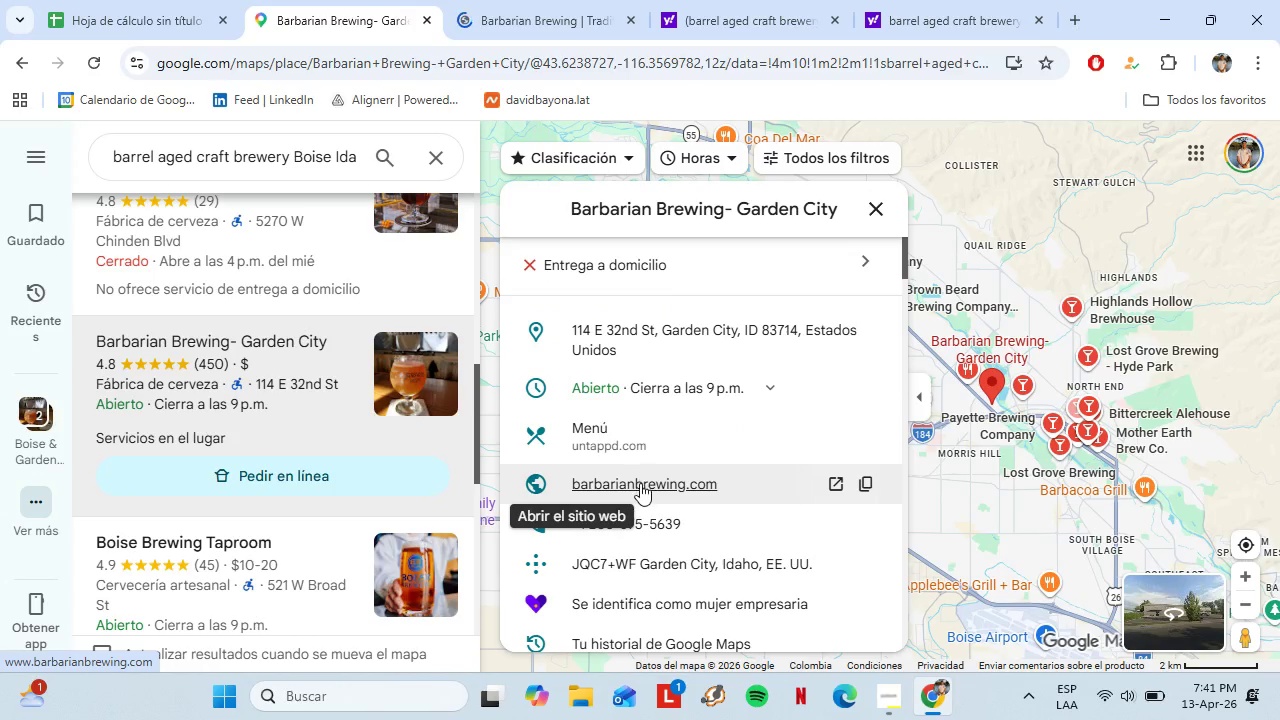 
left_click([428, 0])
 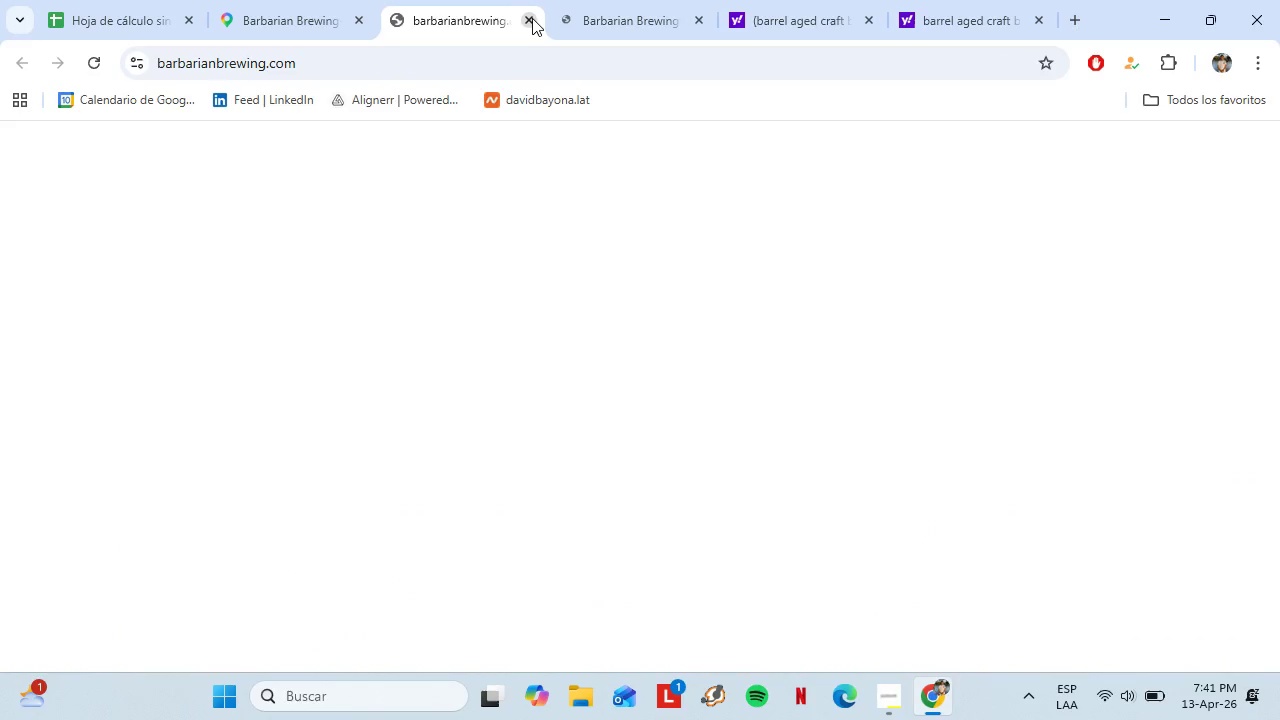 
left_click([532, 19])
 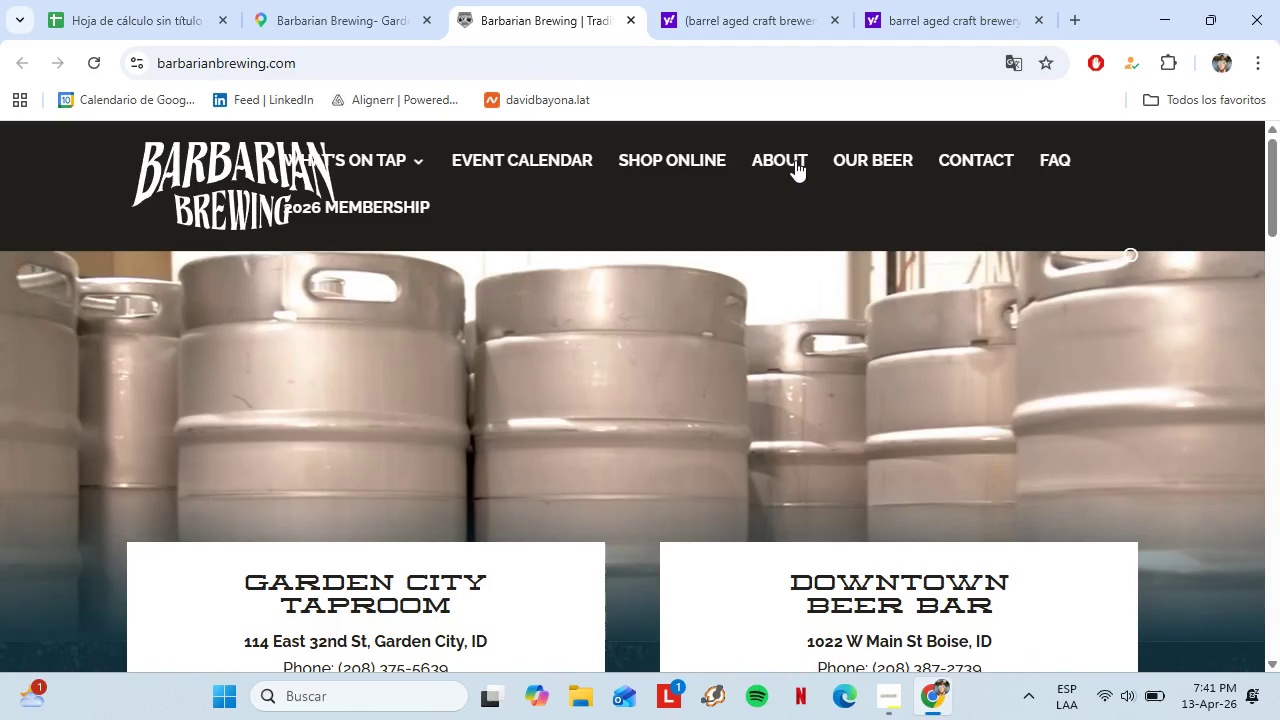 
left_click([859, 156])
 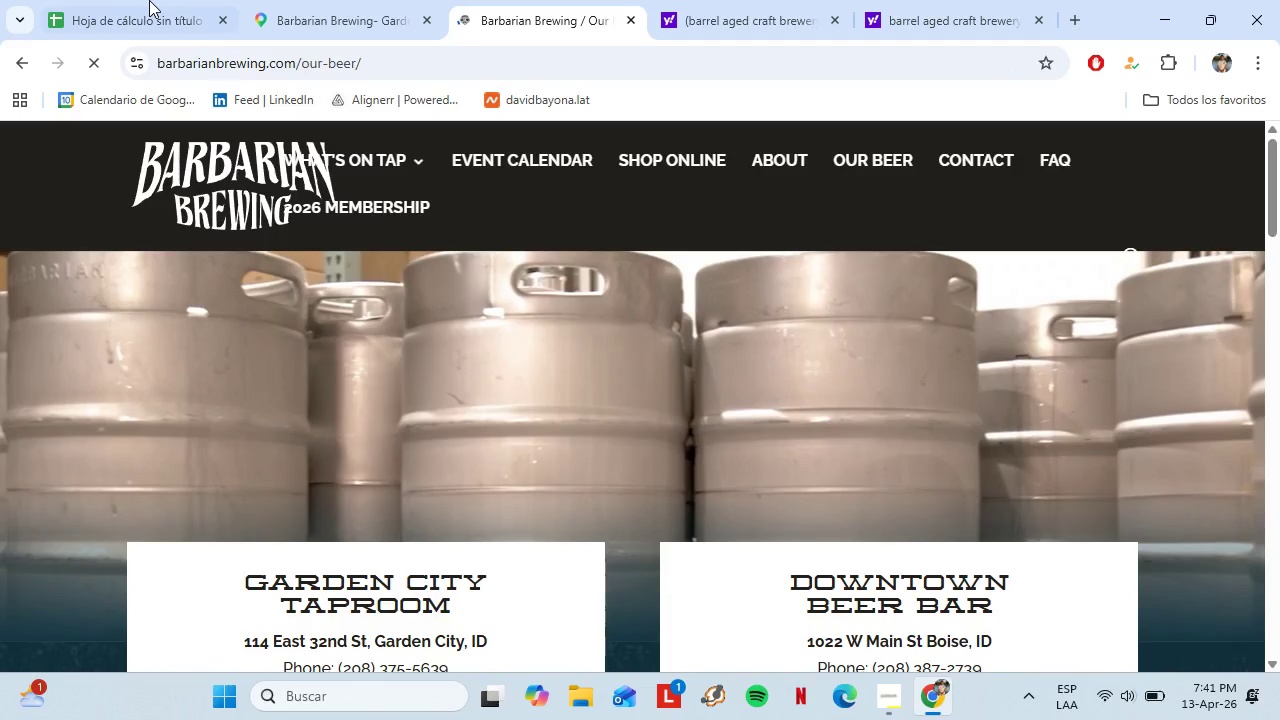 
left_click([110, 0])
 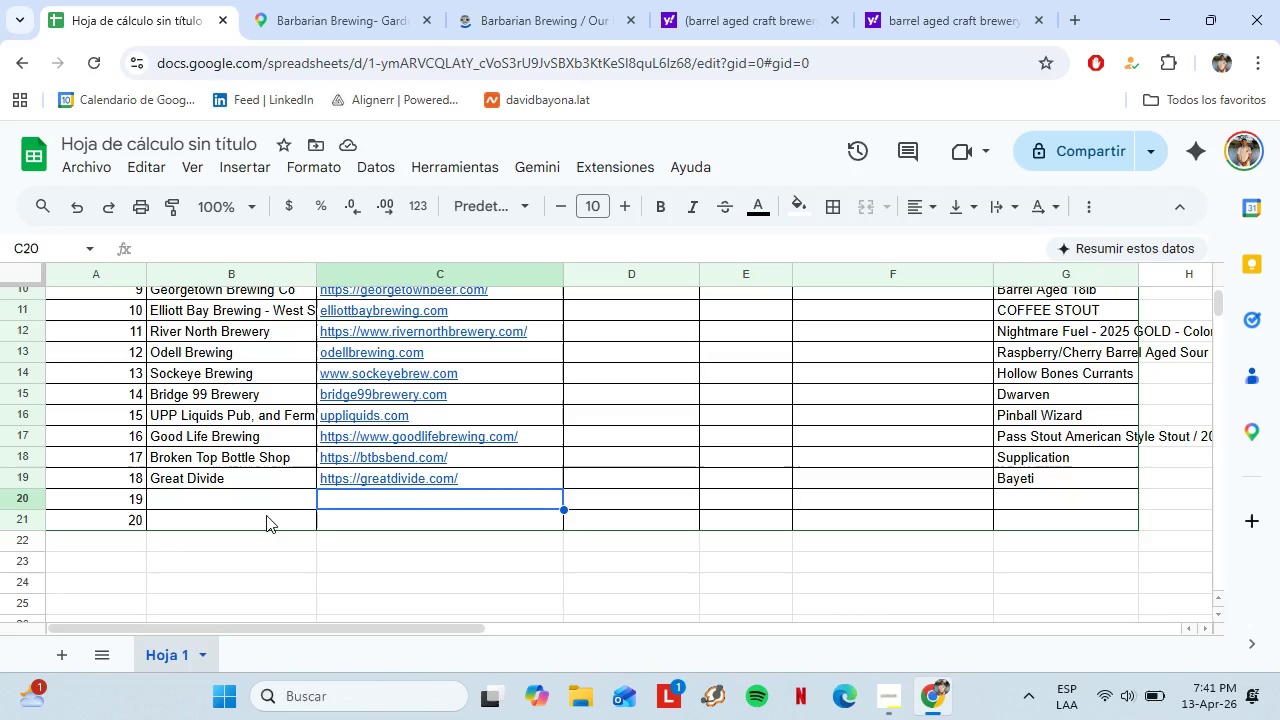 
wait(5.34)
 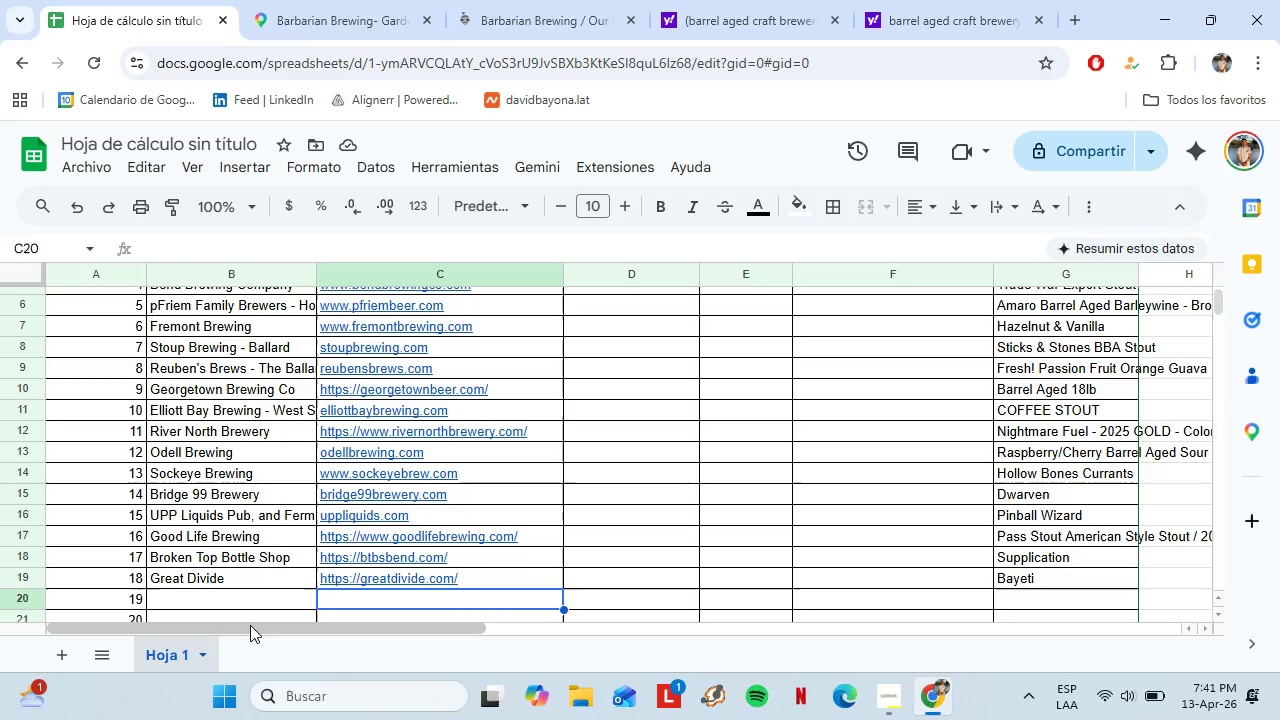 
left_click([520, 0])
 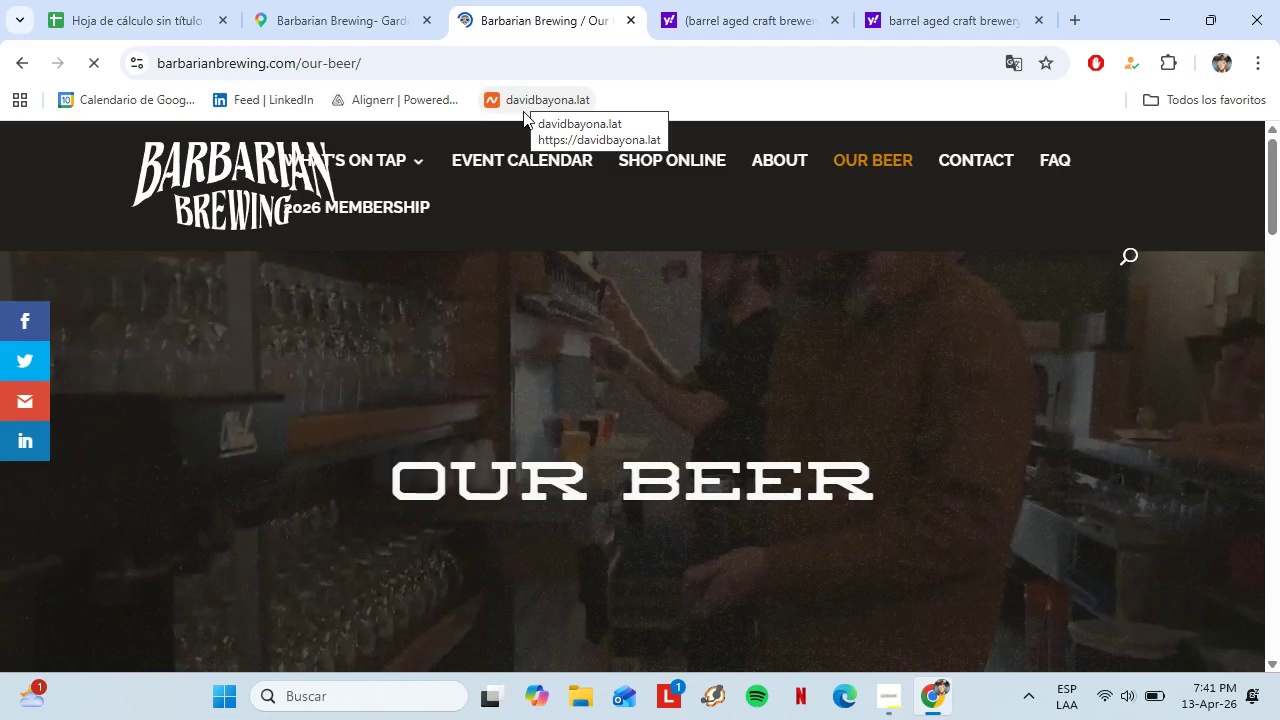 
scroll: coordinate [202, 338], scroll_direction: up, amount: 2.0
 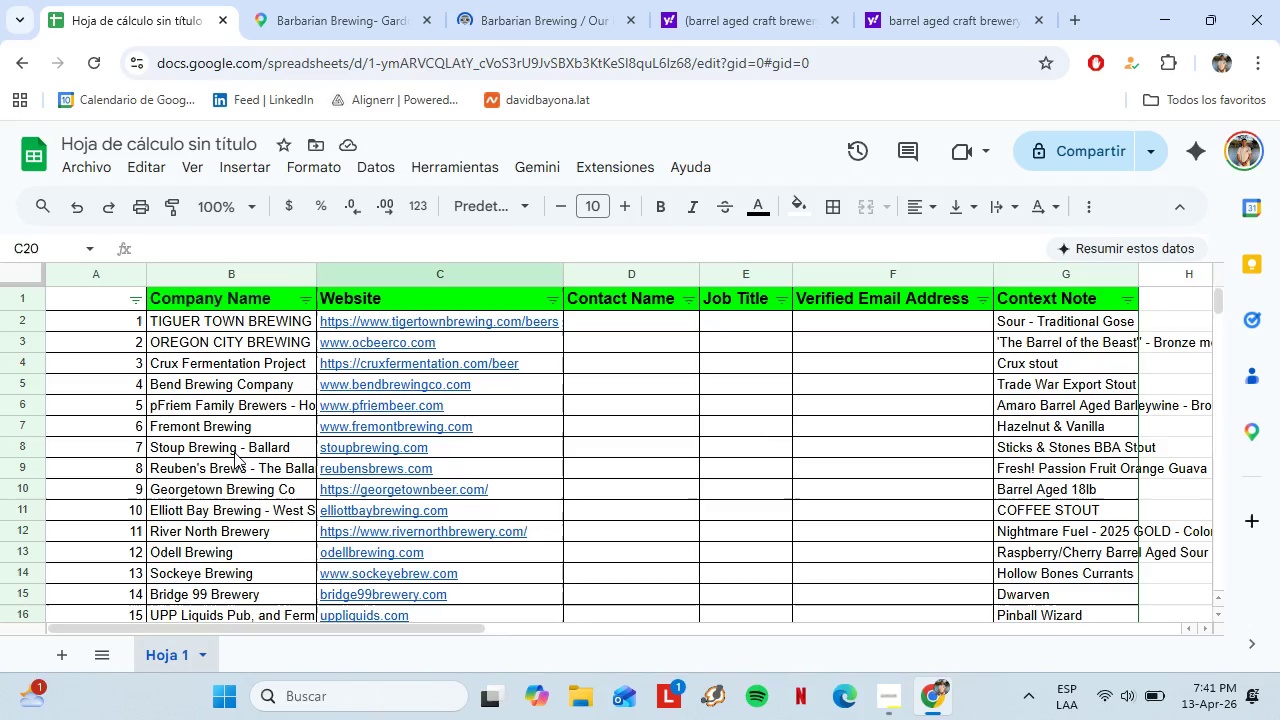 
scroll: coordinate [768, 455], scroll_direction: down, amount: 20.0
 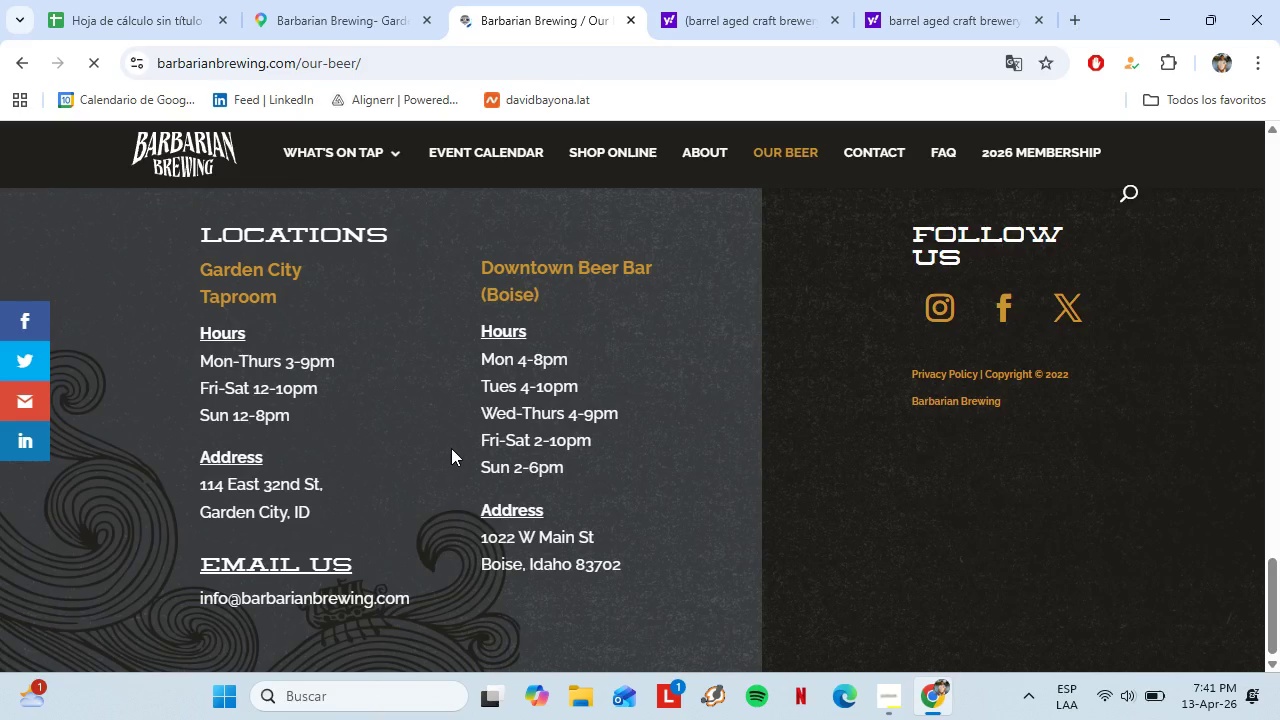 
scroll: coordinate [451, 447], scroll_direction: down, amount: 1.0
 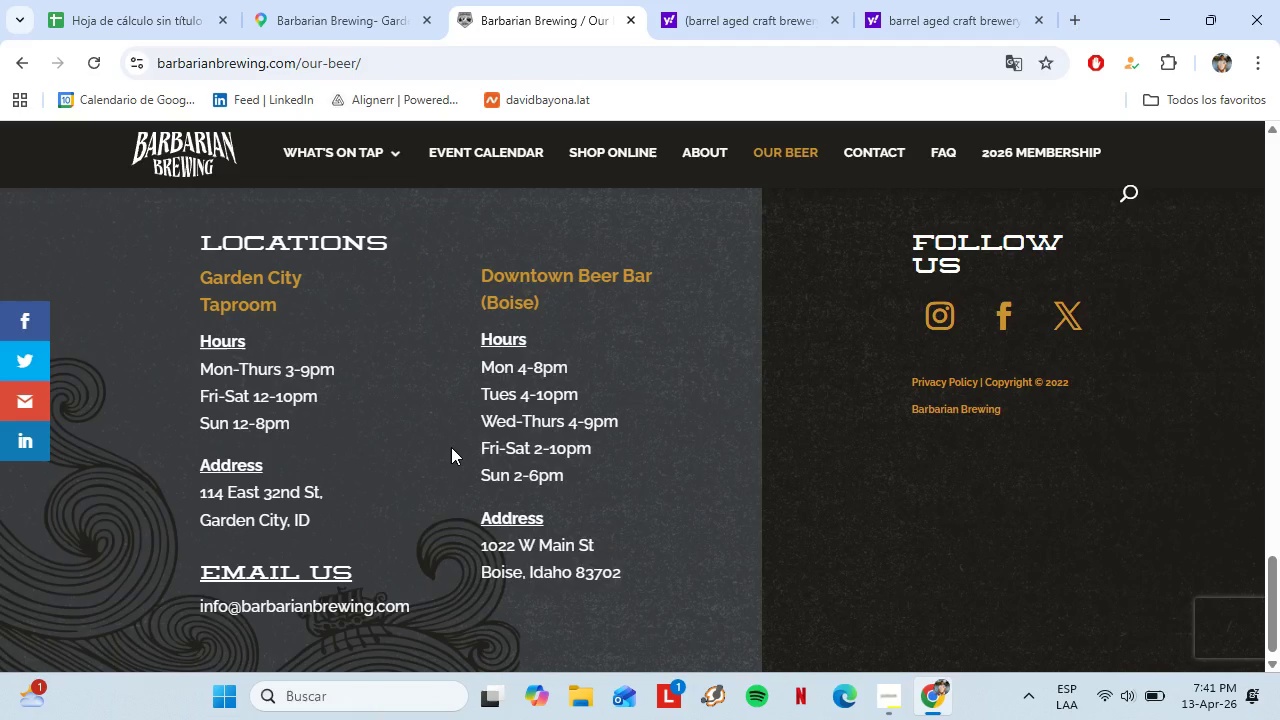 
left_click([633, 20])
 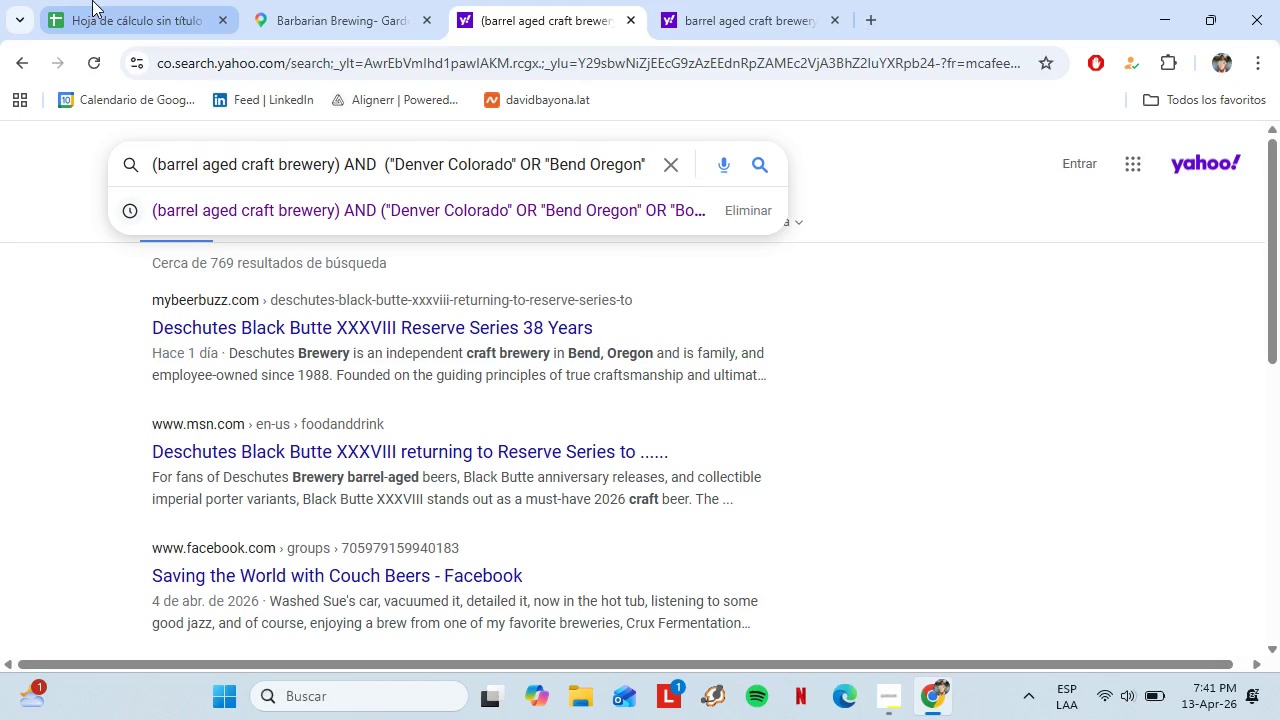 
scroll: coordinate [451, 447], scroll_direction: up, amount: 6.0
 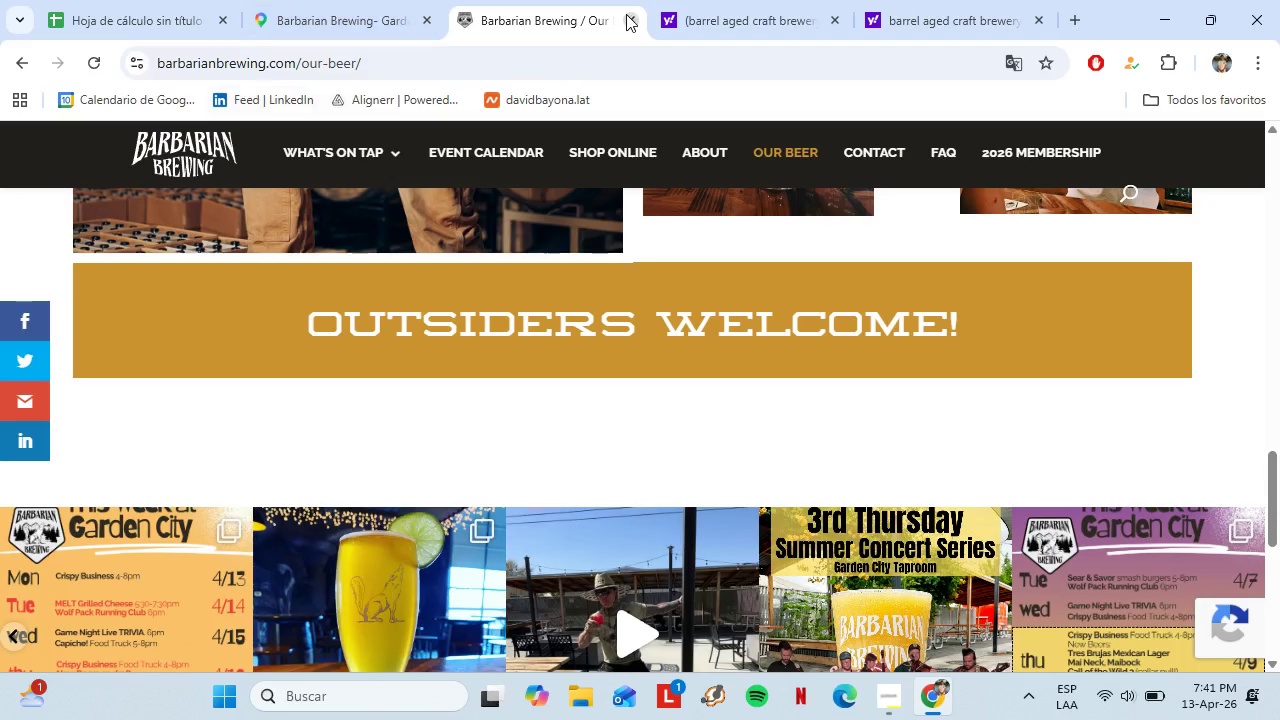 
left_click([382, 0])
 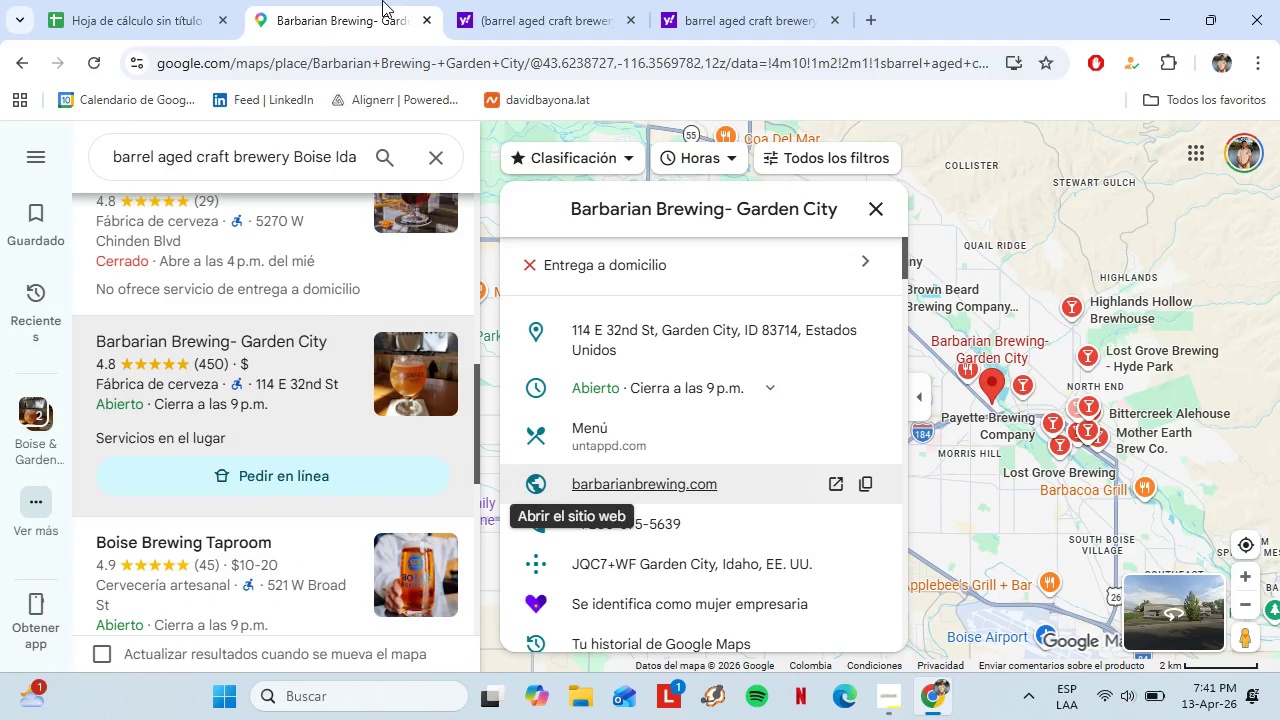 
left_click([234, 428])
 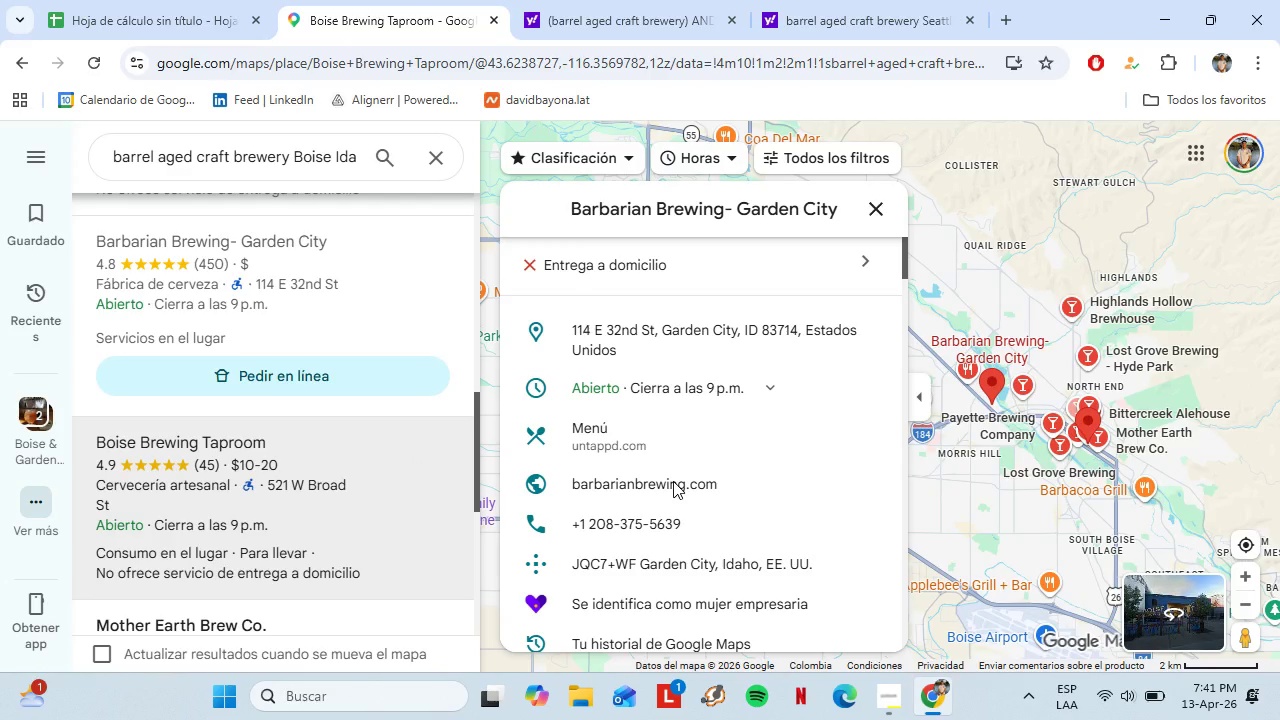 
scroll: coordinate [293, 378], scroll_direction: down, amount: 1.0
 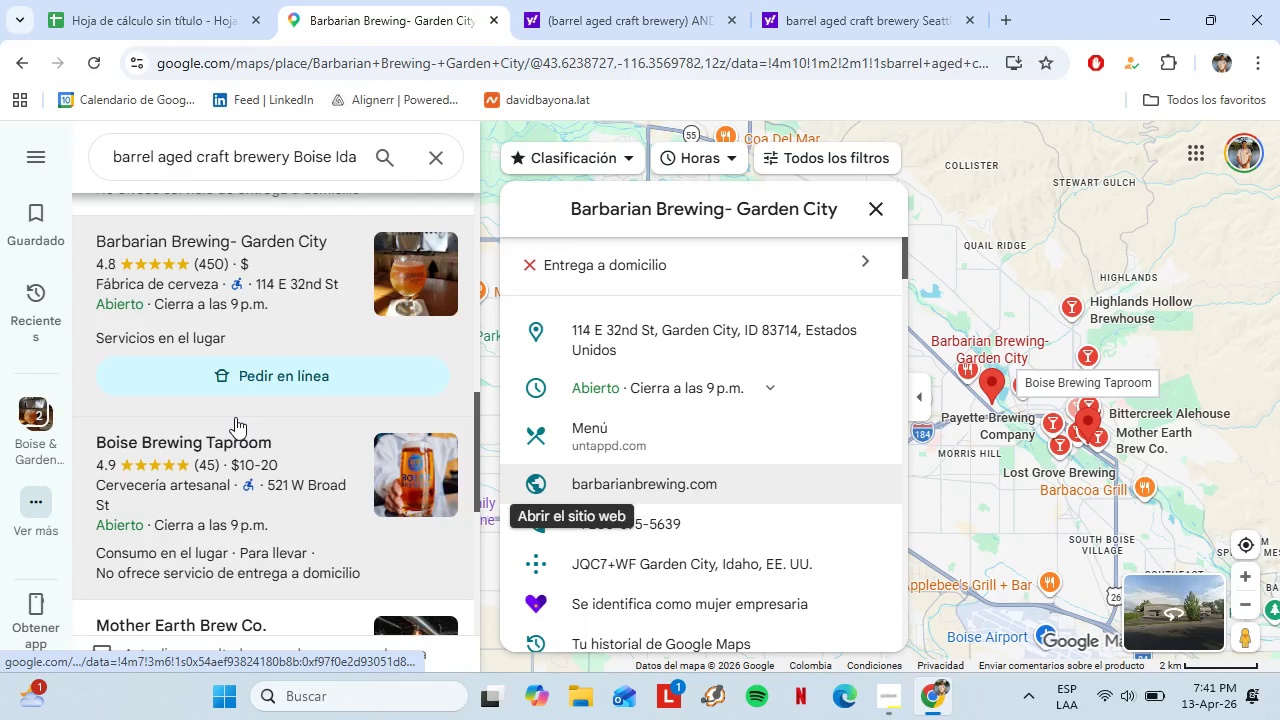 
left_click([614, 548])
 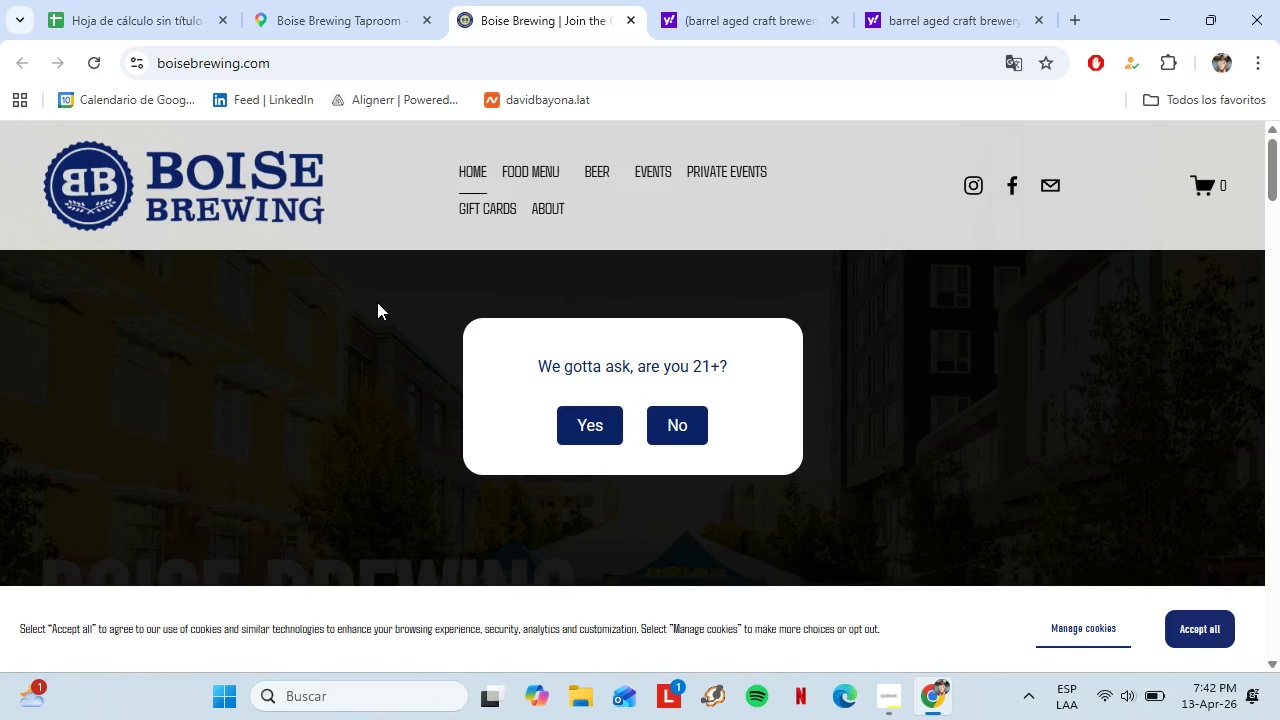 
scroll: coordinate [658, 465], scroll_direction: down, amount: 4.0
 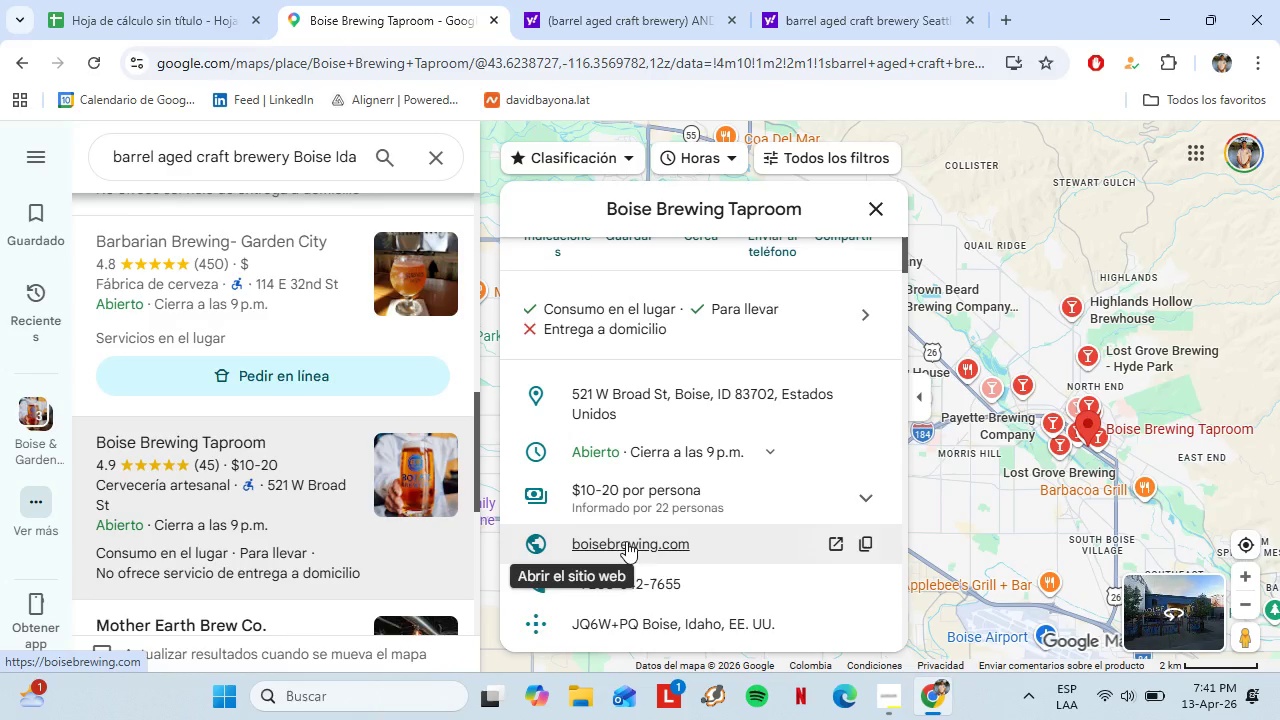 
wait(38.31)
 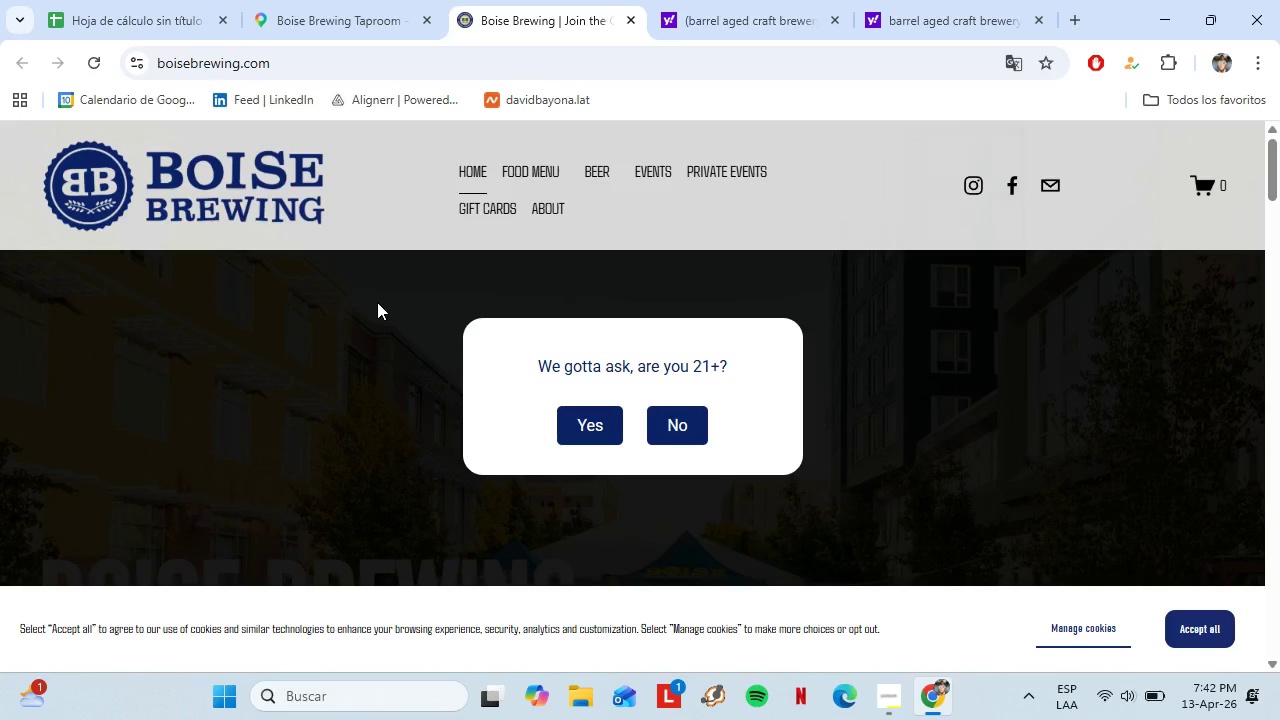 
left_click([592, 441])
 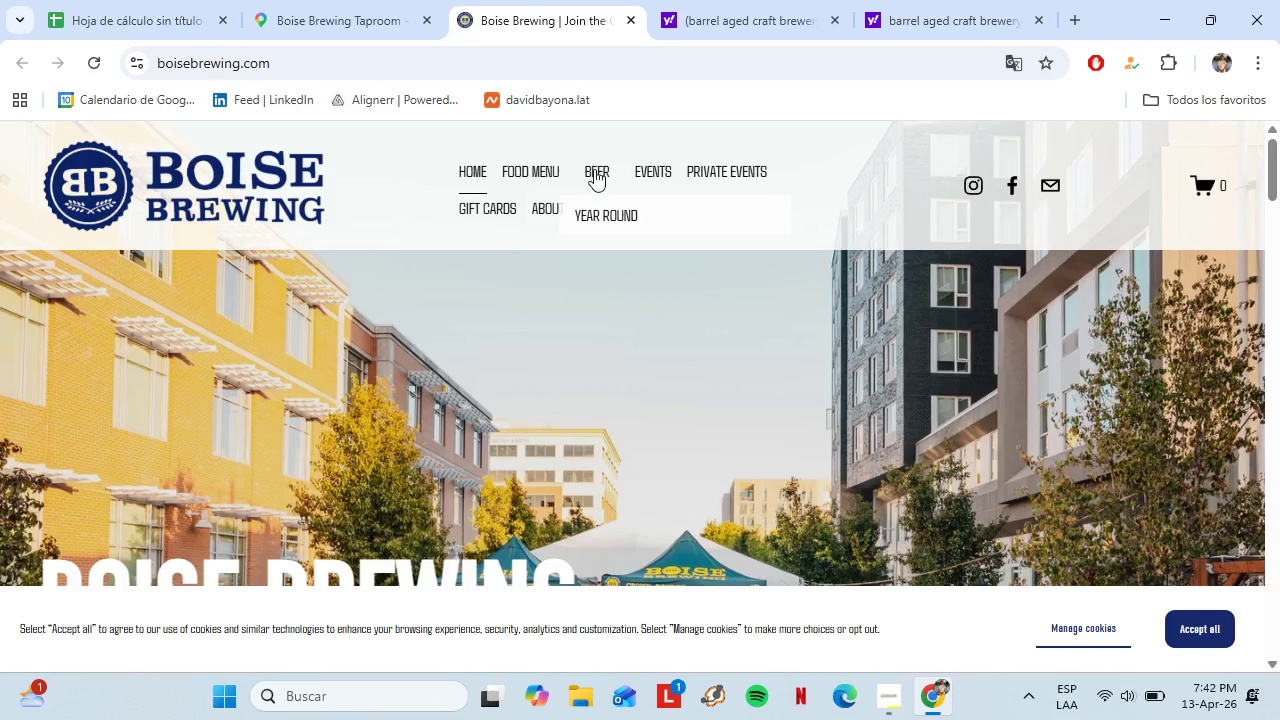 
left_click([594, 168])
 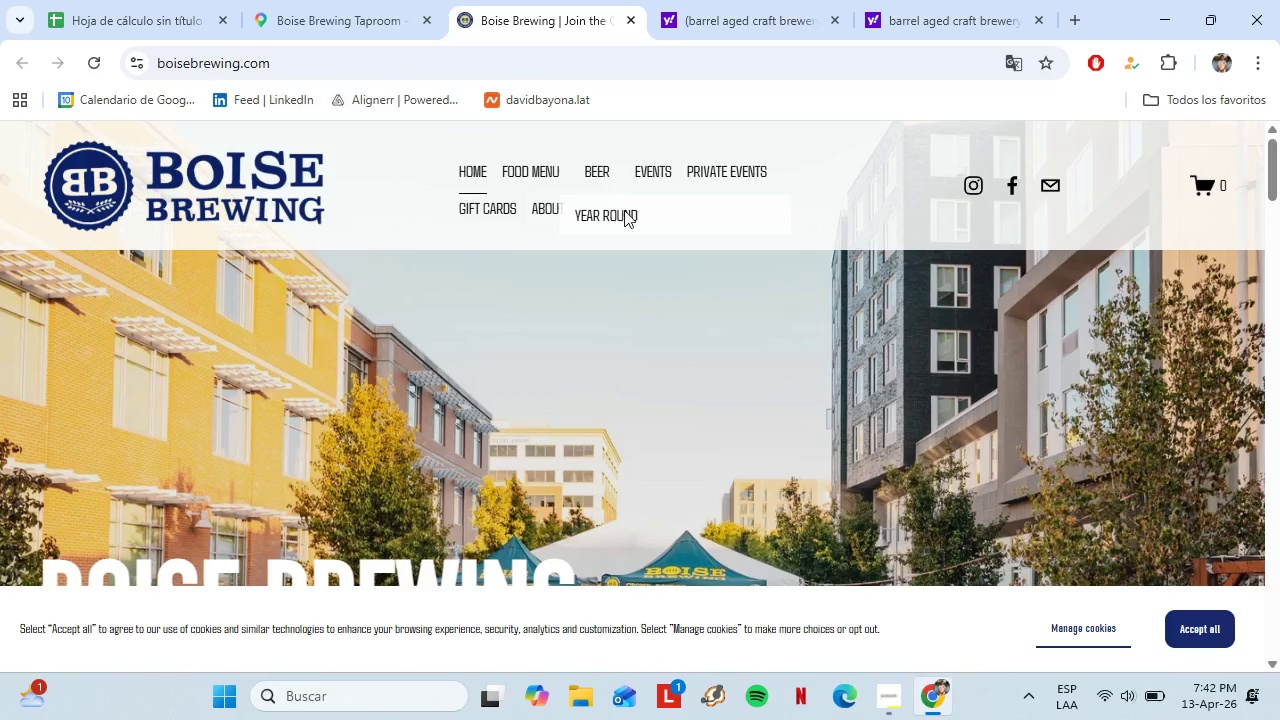 
left_click([598, 179])
 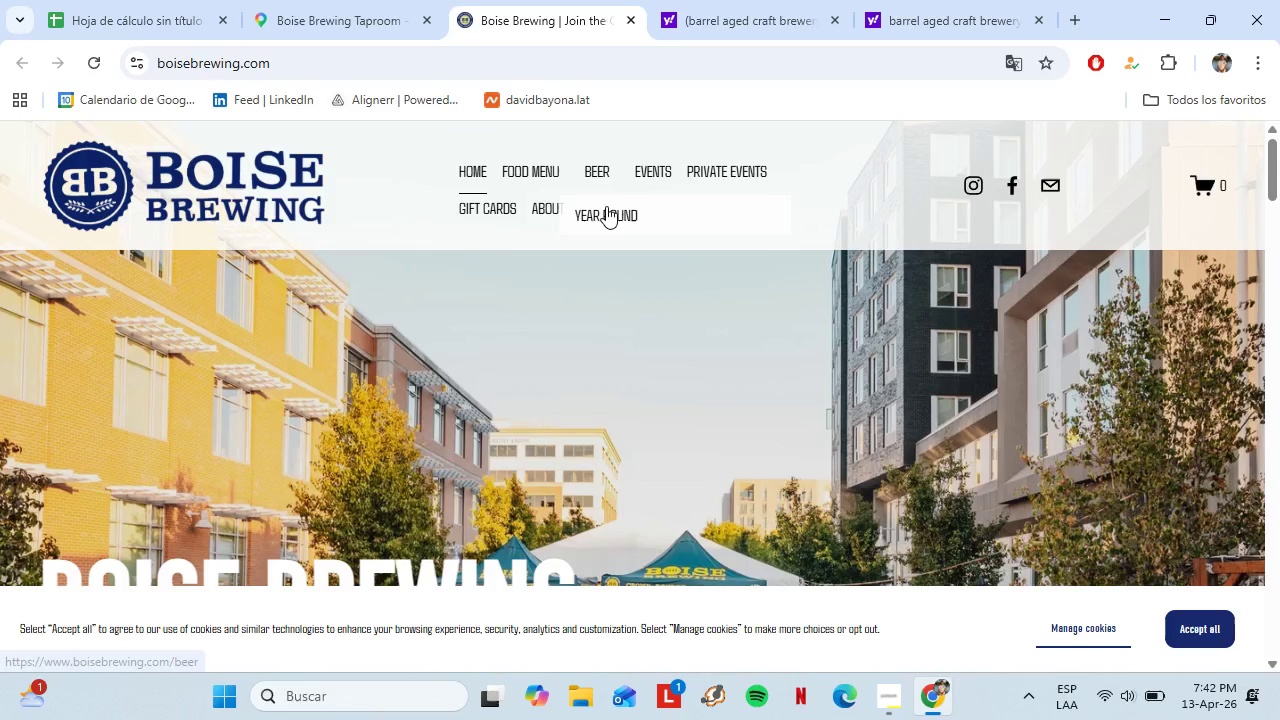 
left_click([606, 206])
 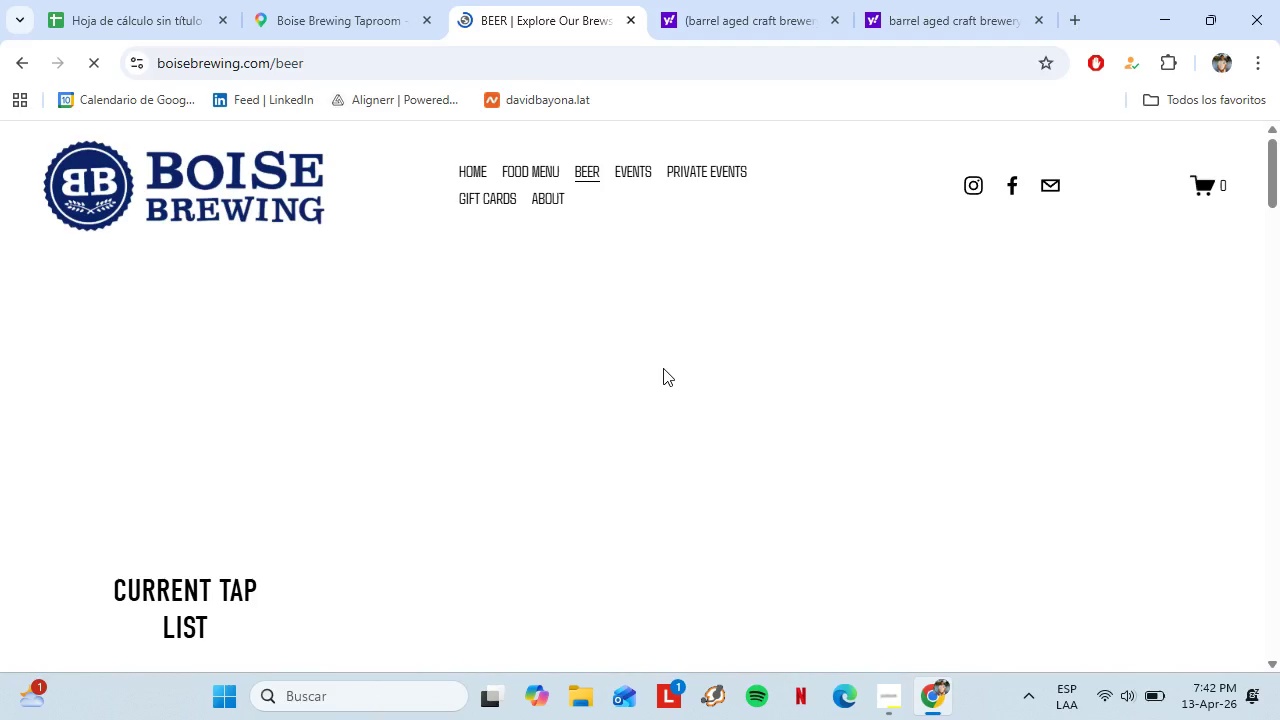 
scroll: coordinate [608, 404], scroll_direction: down, amount: 10.0
 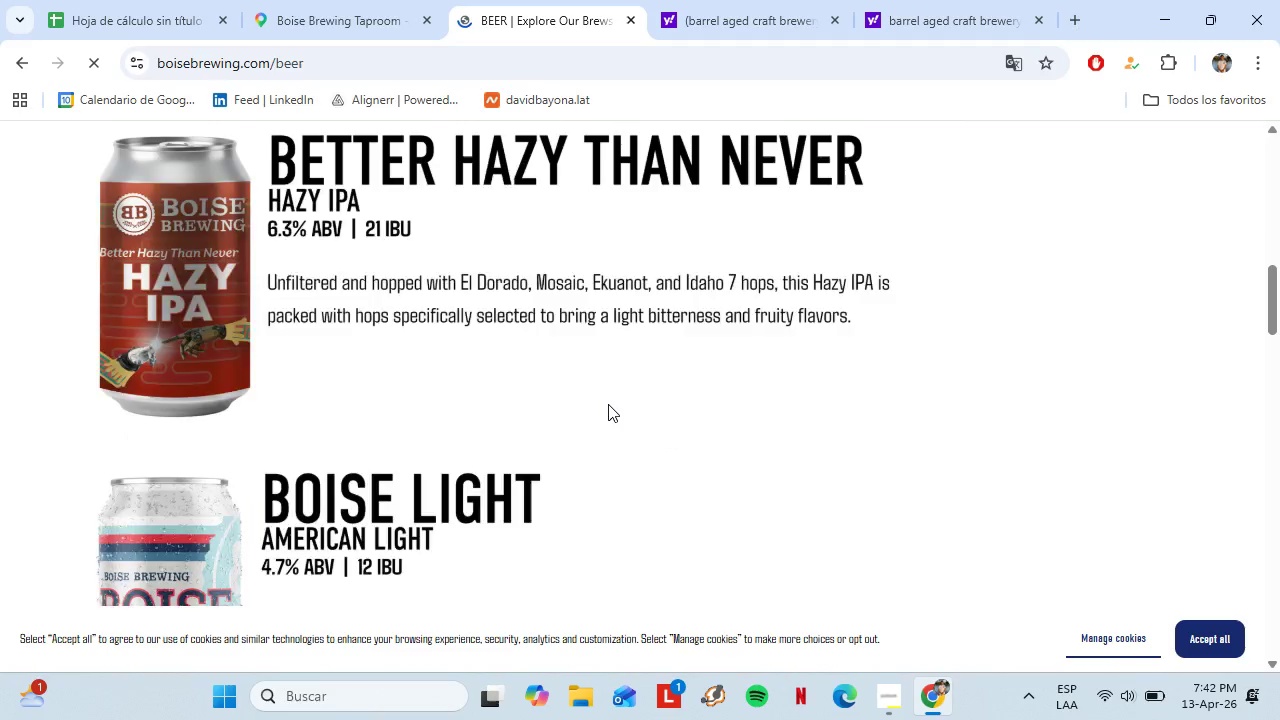 
scroll: coordinate [608, 404], scroll_direction: up, amount: 2.0
 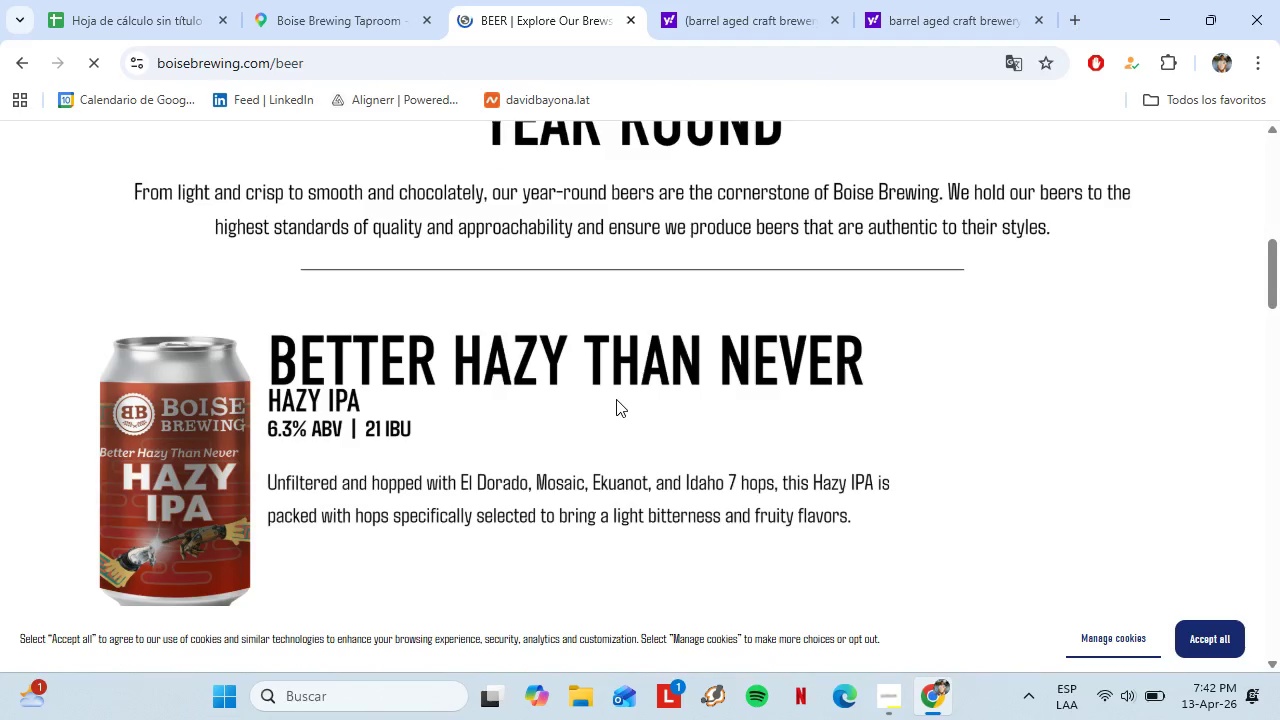 
scroll: coordinate [526, 360], scroll_direction: down, amount: 10.0
 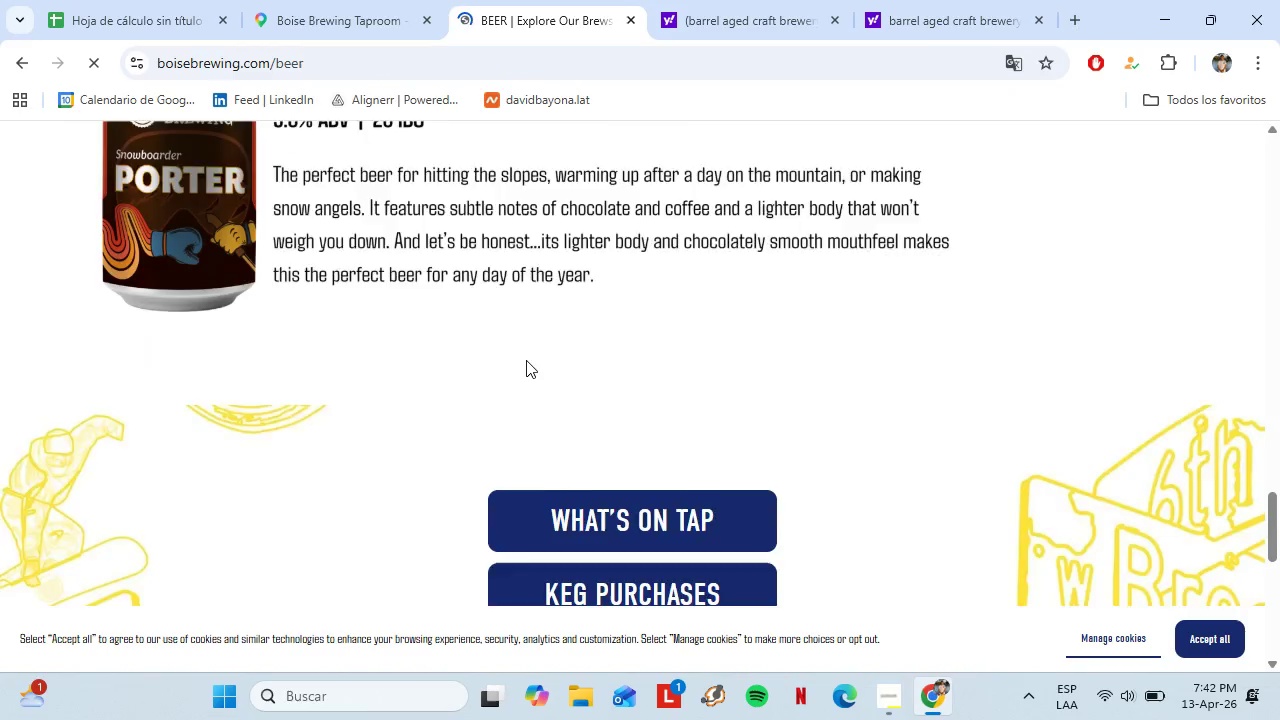 
left_click([630, 18])
 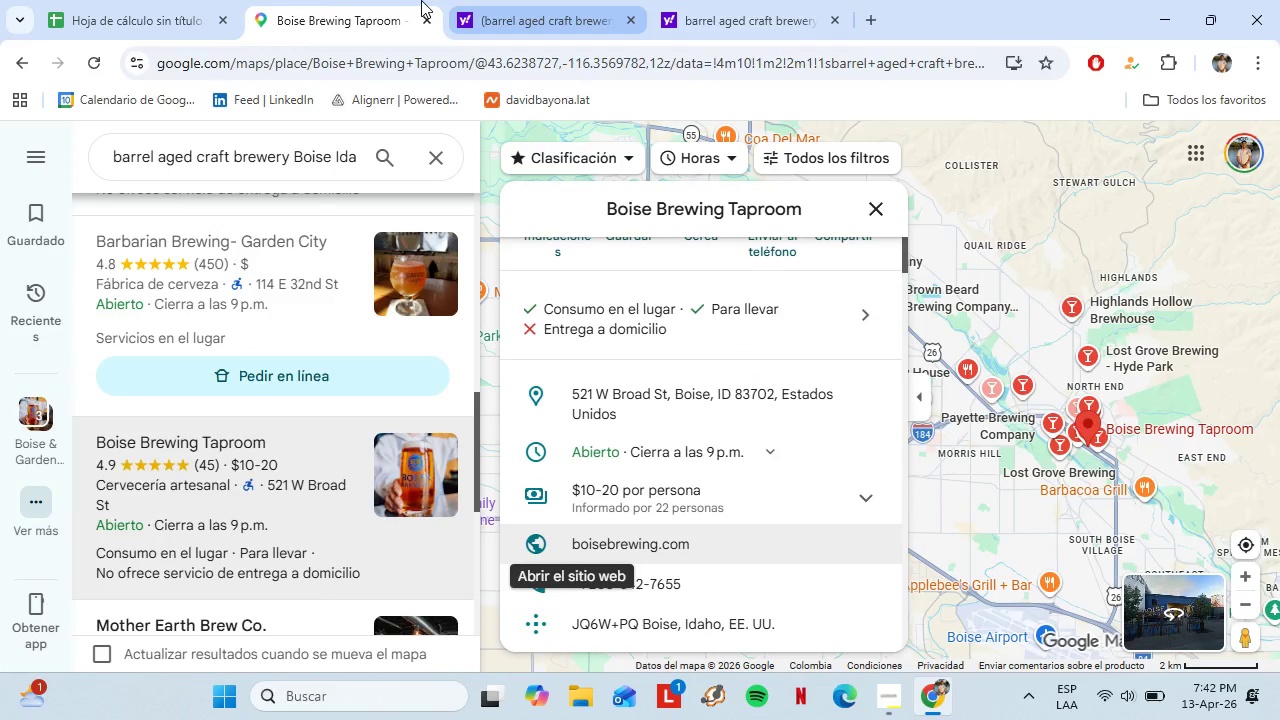 
scroll: coordinate [526, 360], scroll_direction: up, amount: 2.0
 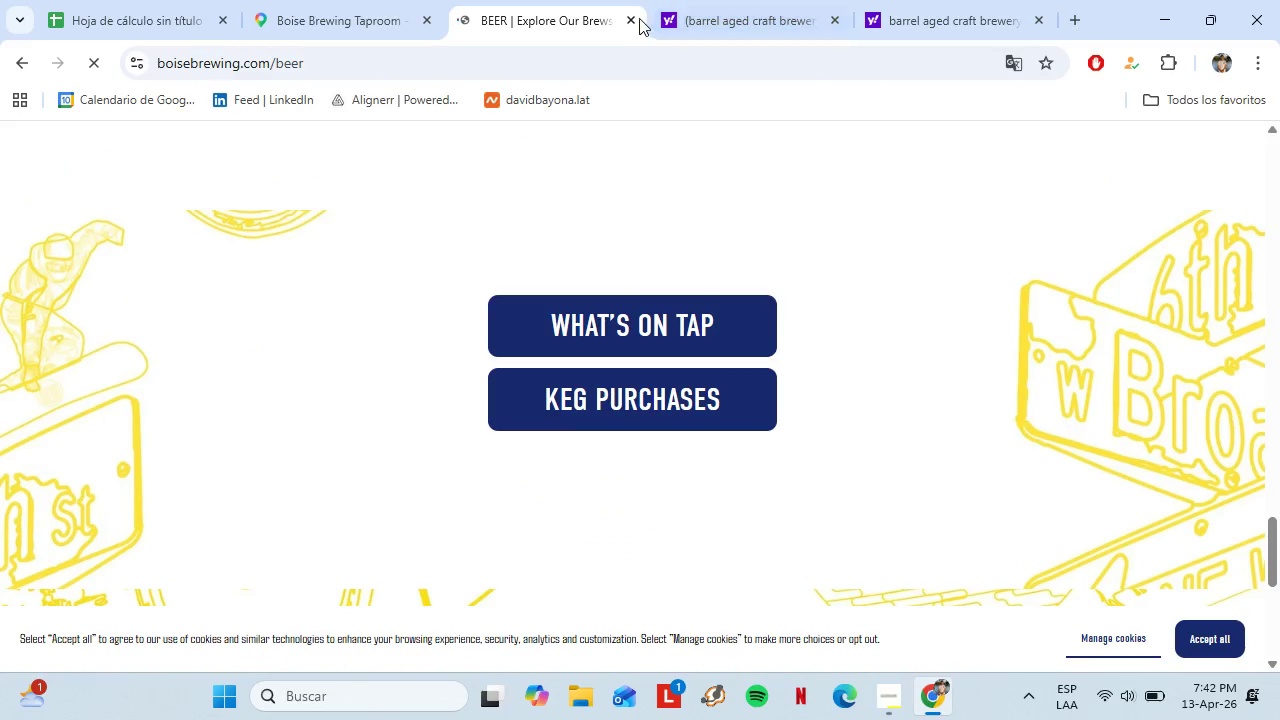 
left_click([210, 454])
 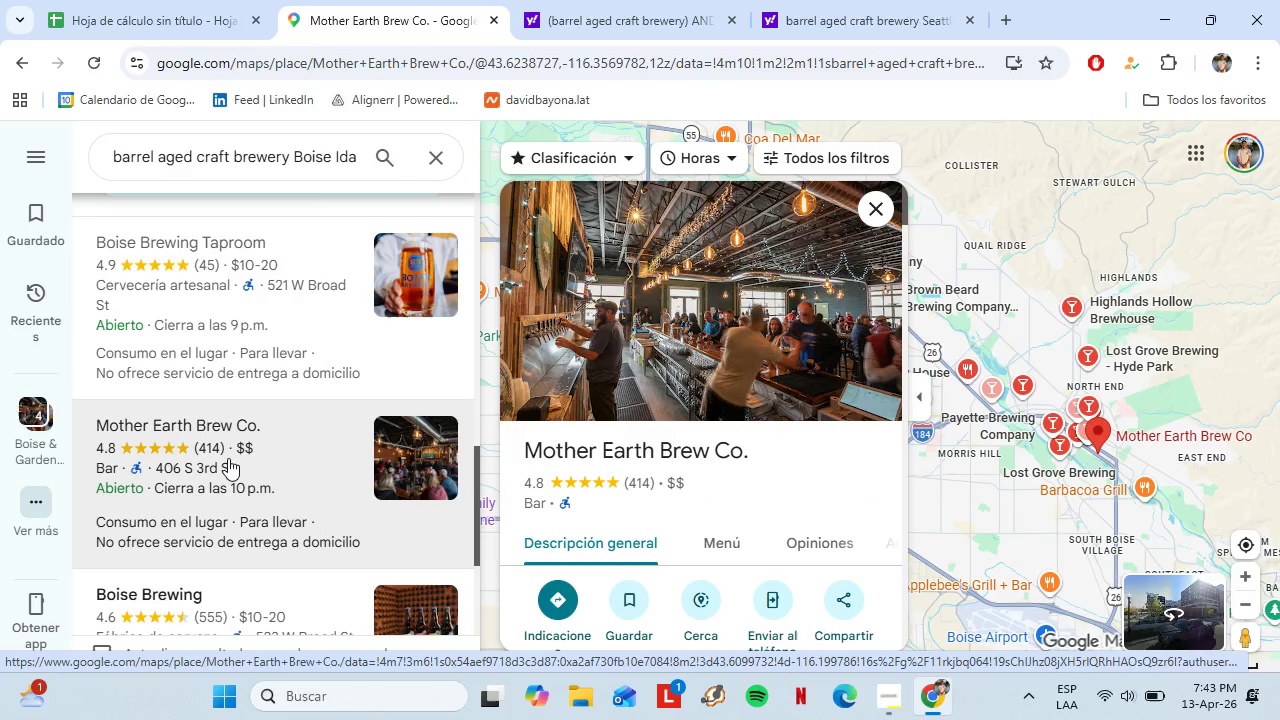 
scroll: coordinate [666, 451], scroll_direction: down, amount: 4.0
 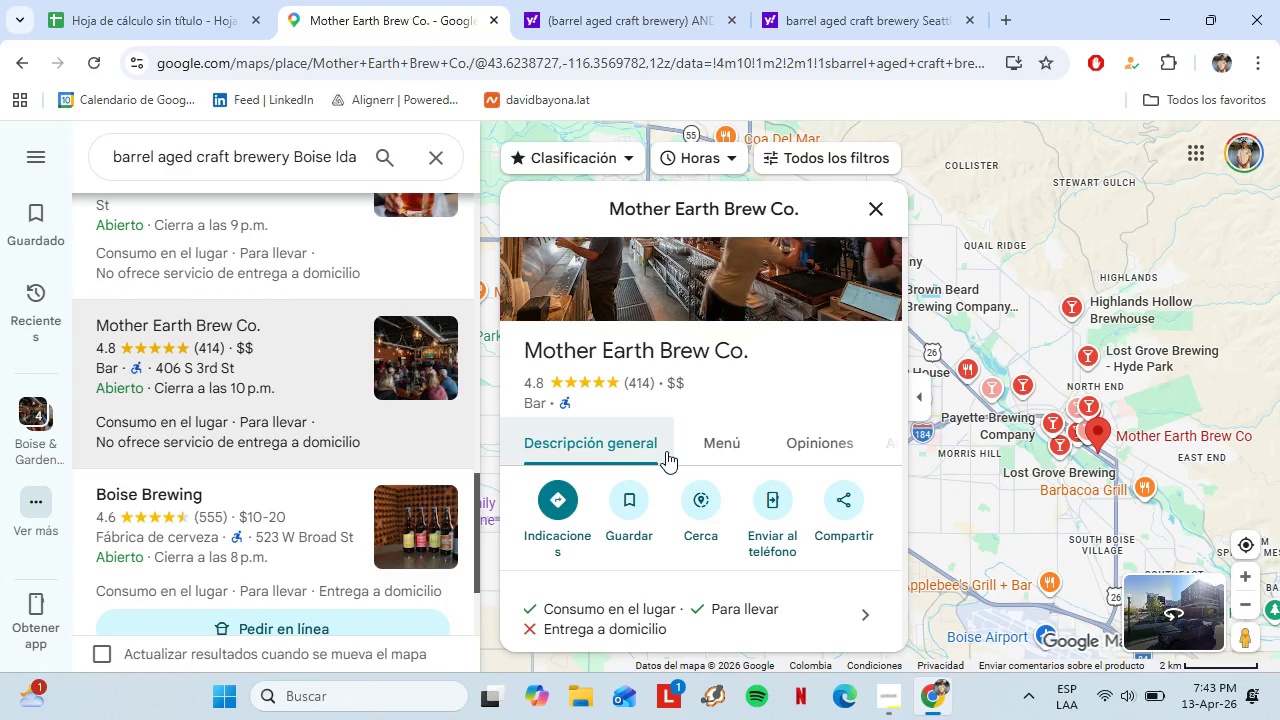 
wait(13.38)
 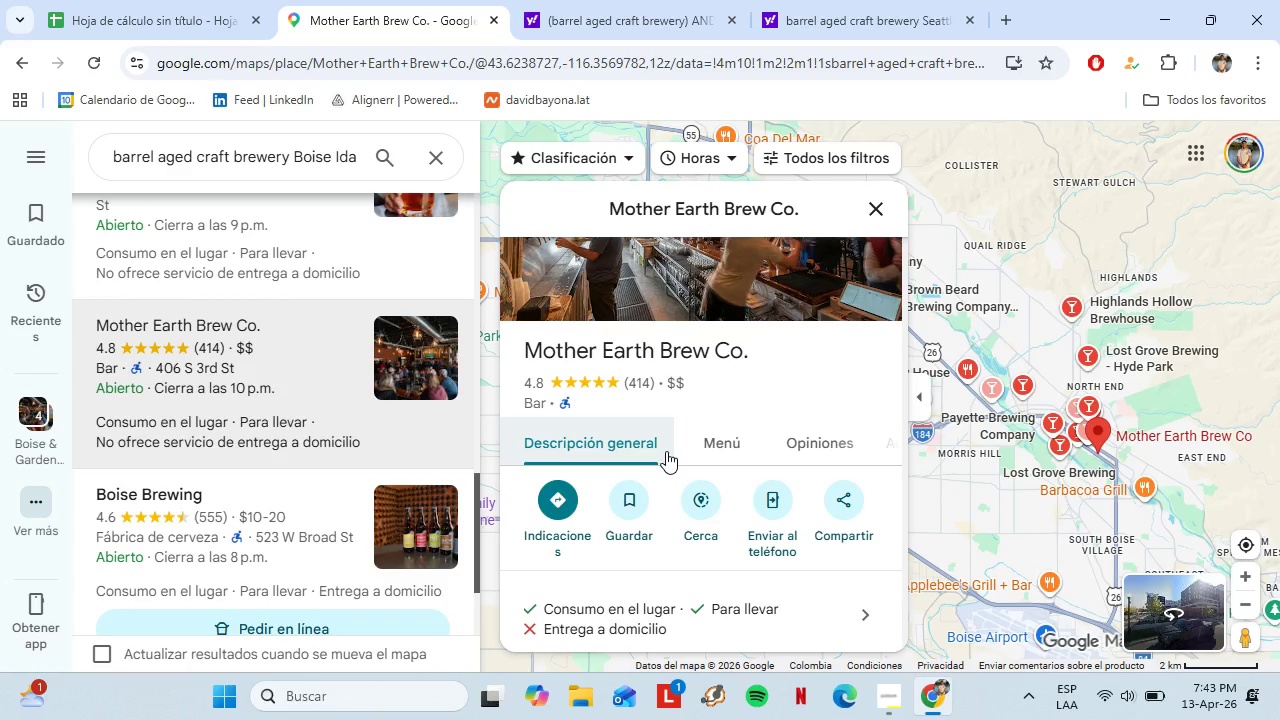 
scroll: coordinate [657, 509], scroll_direction: down, amount: 4.0
 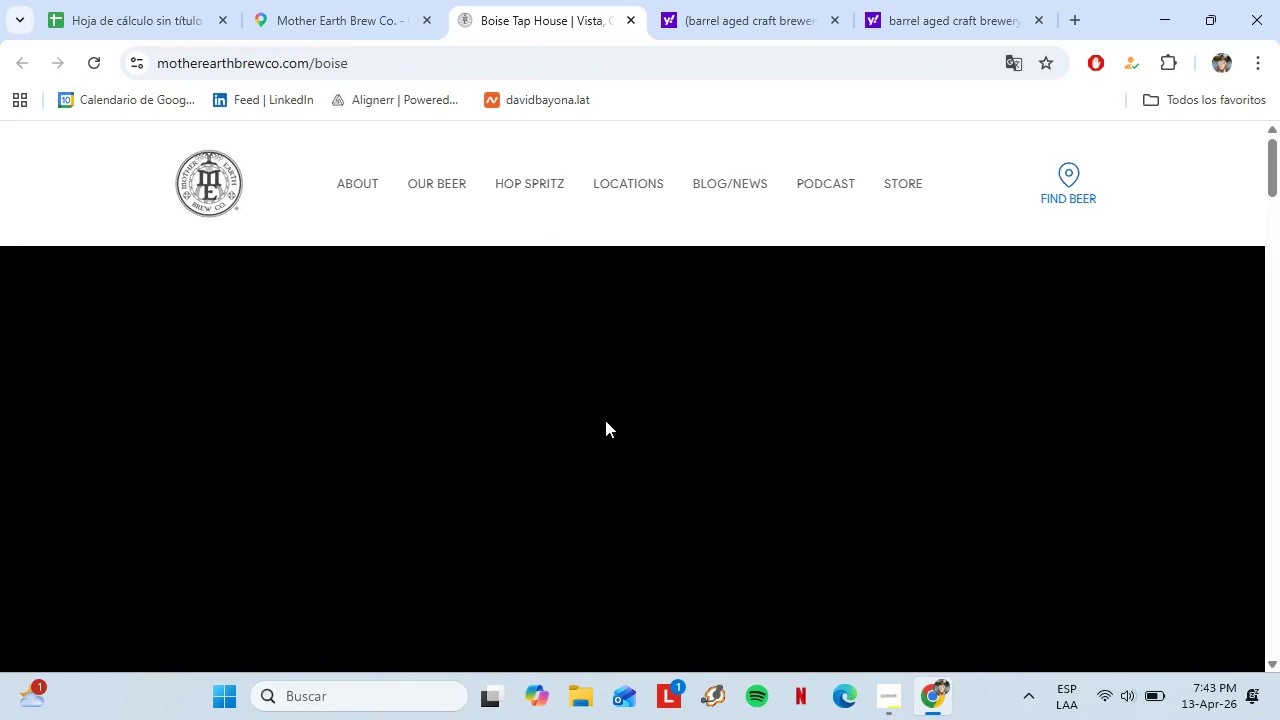 
wait(7.6)
 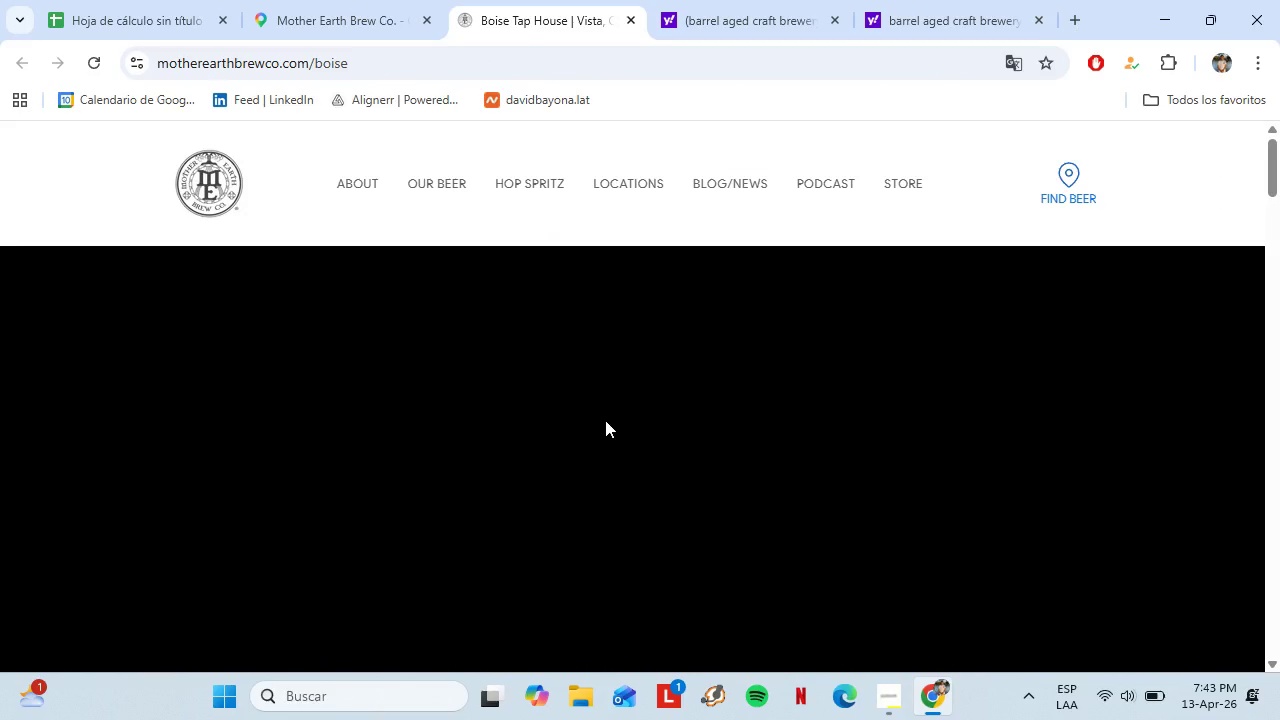 
left_click([635, 452])
 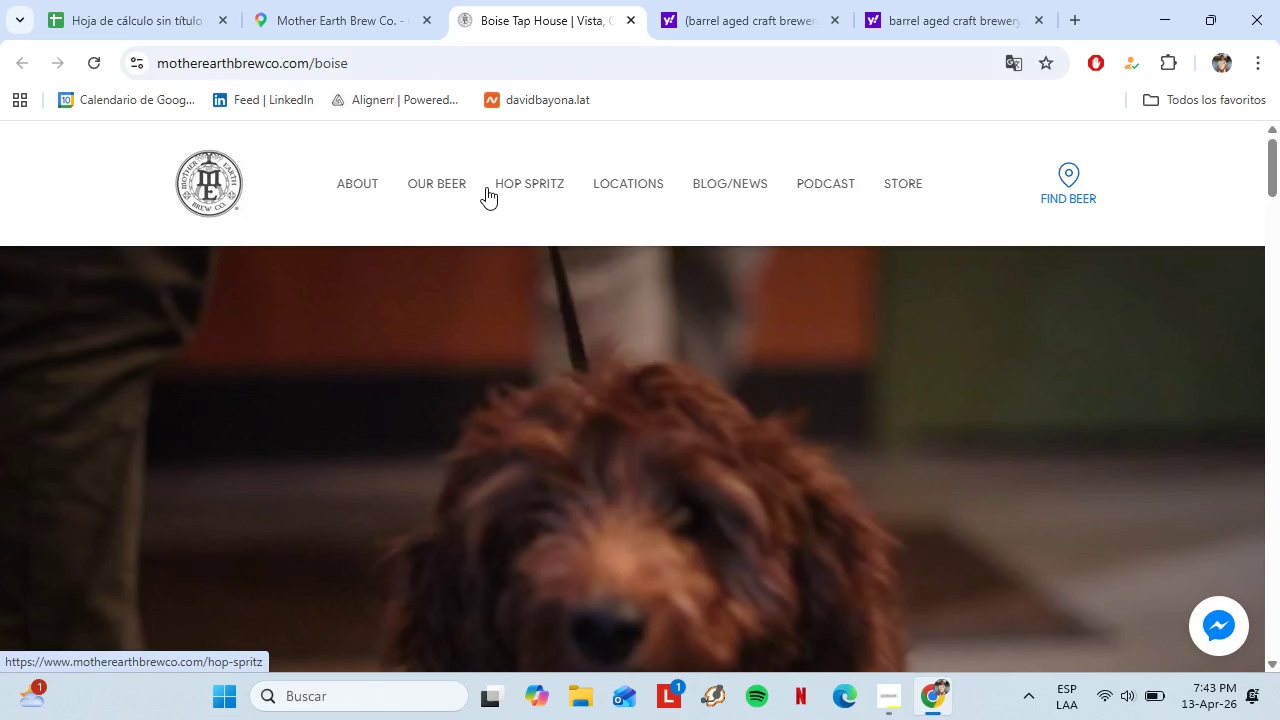 
left_click([450, 184])
 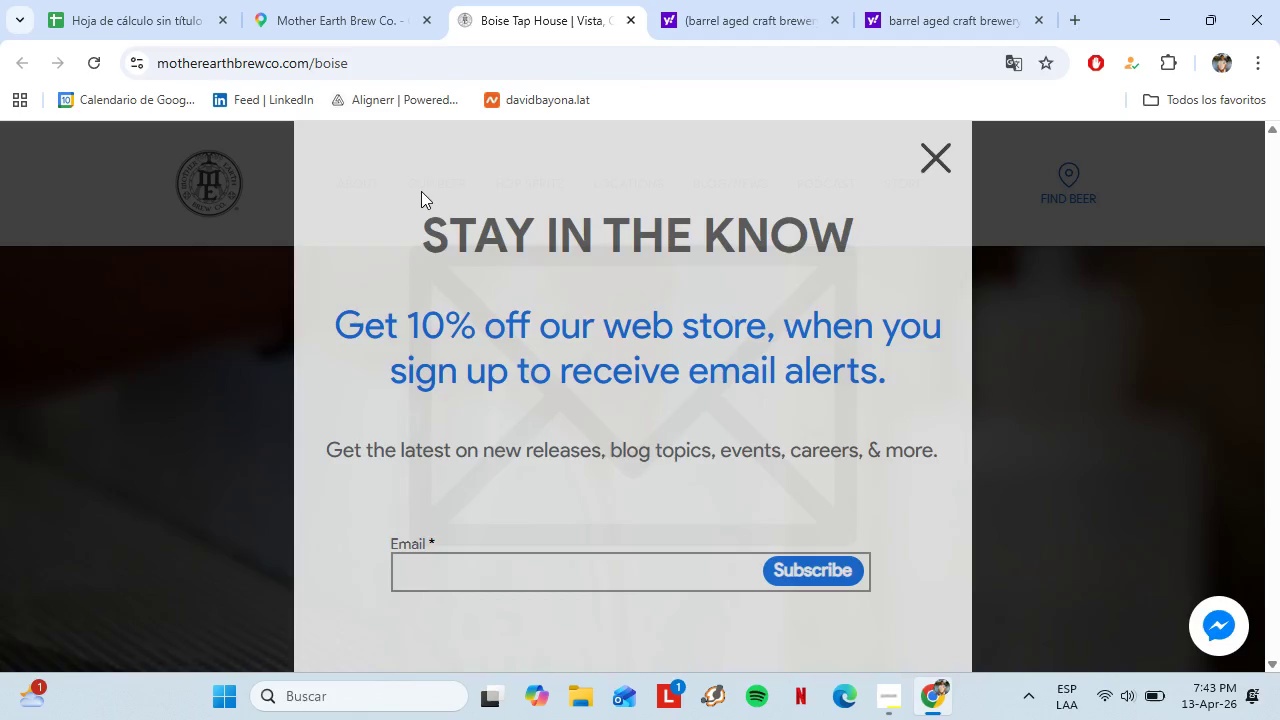 
left_click([932, 158])
 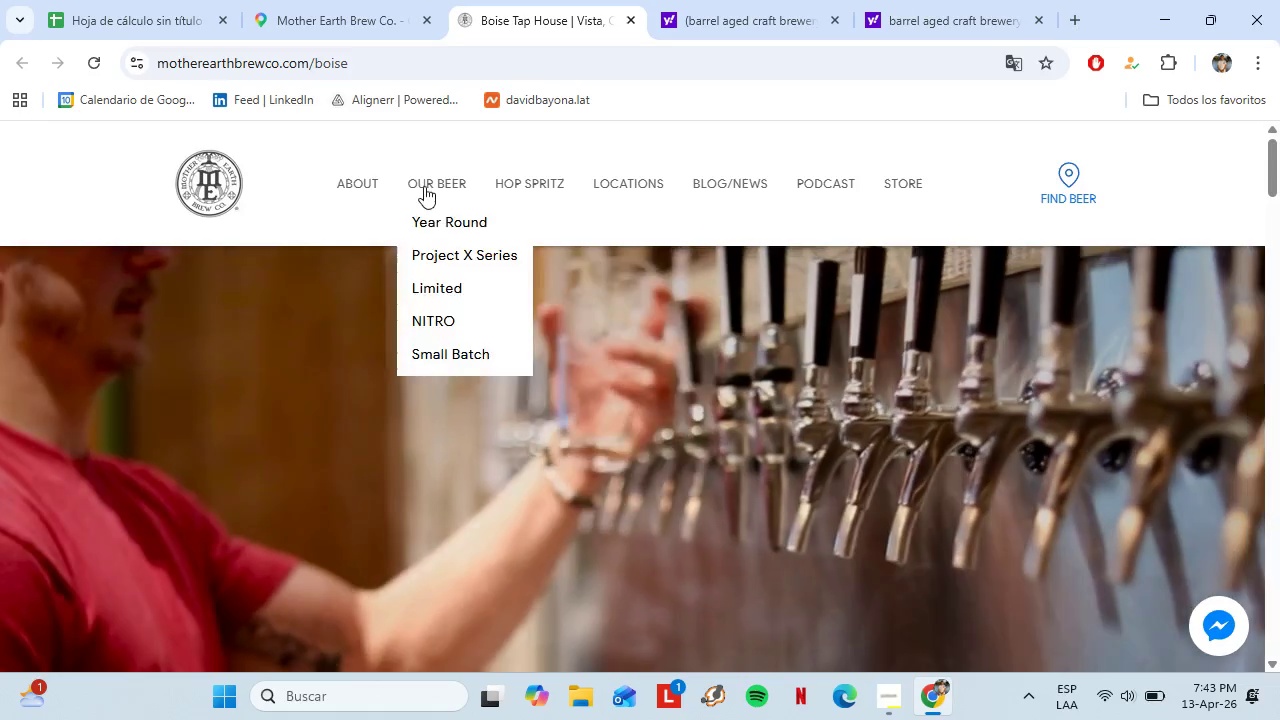 
left_click([424, 185])
 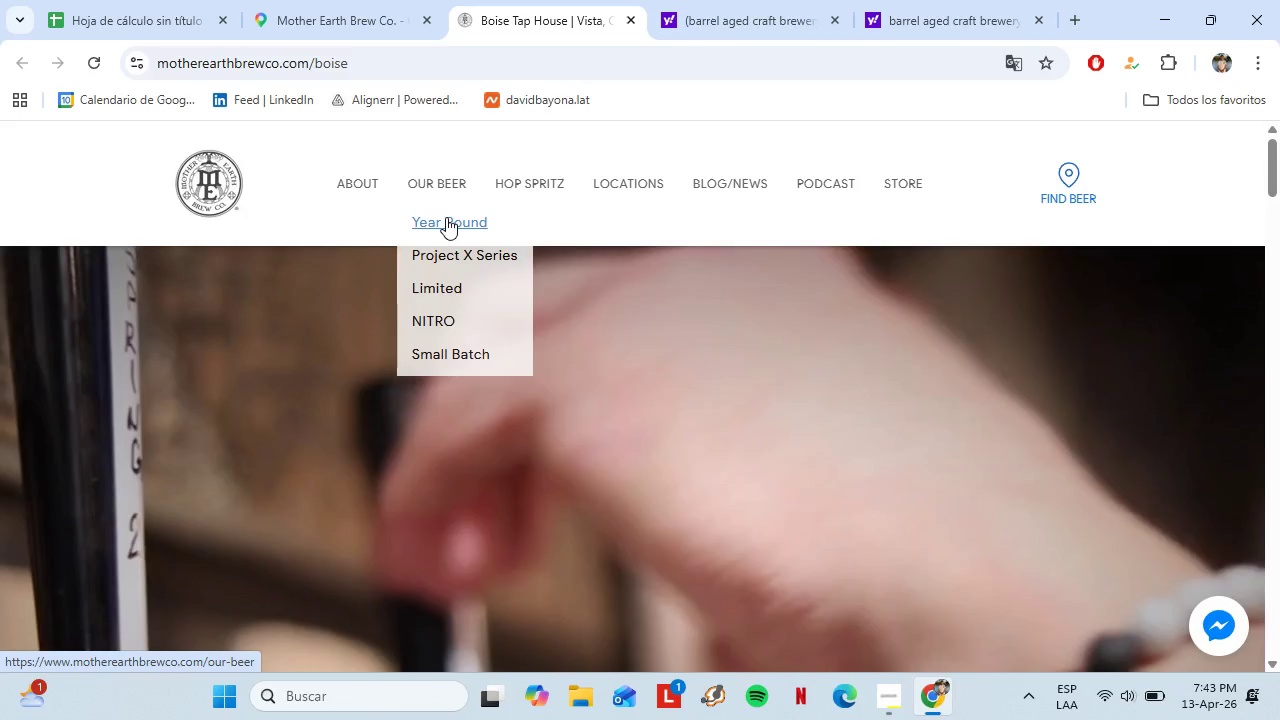 
left_click([449, 213])
 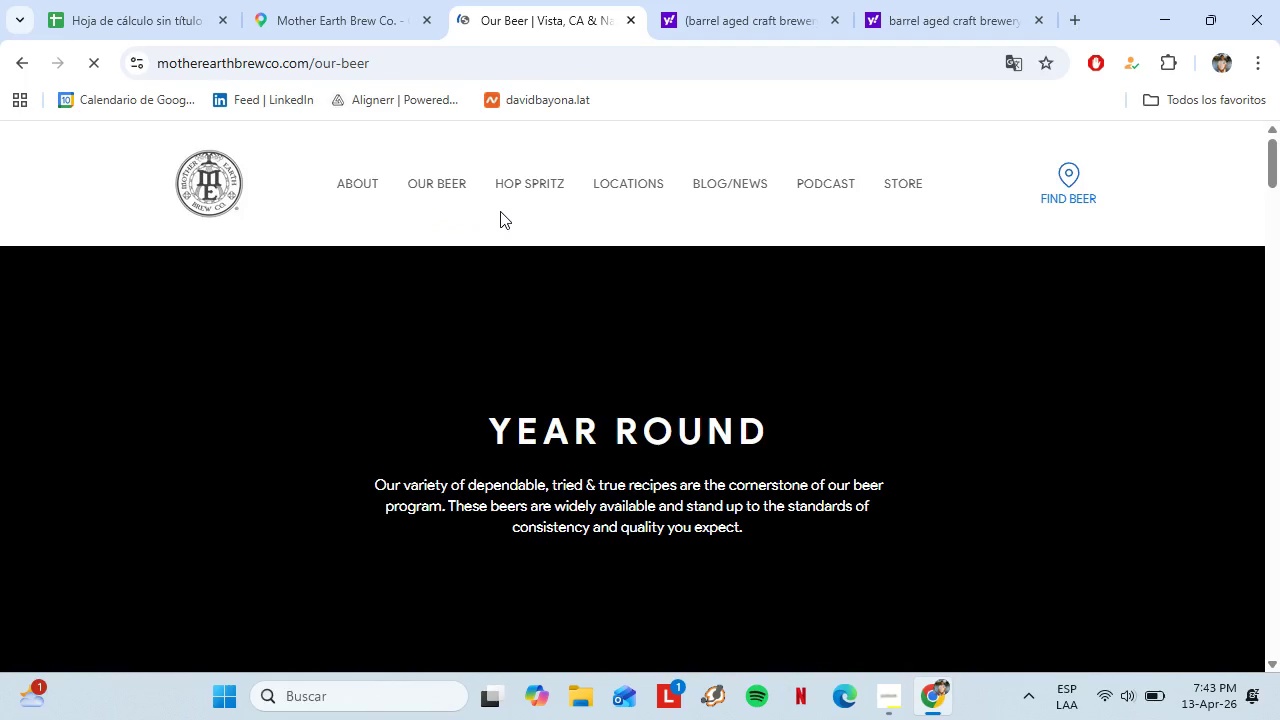 
mouse_move([466, 211])
 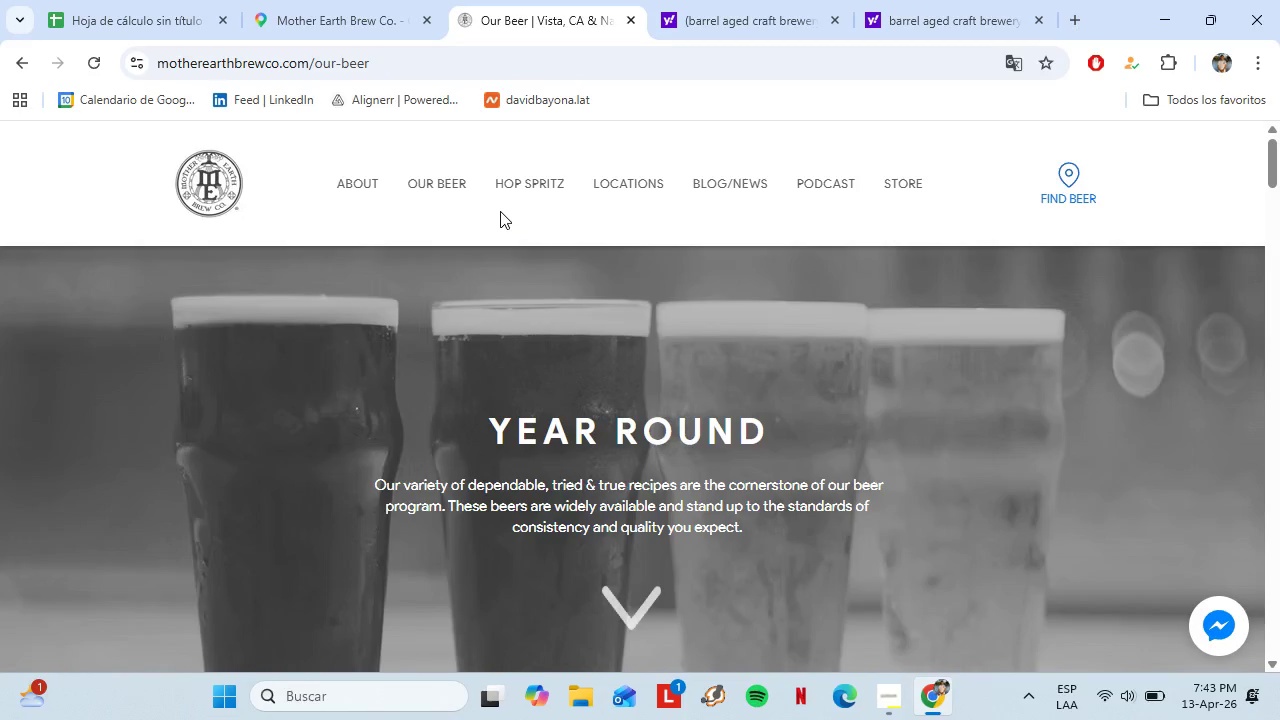 
scroll: coordinate [536, 323], scroll_direction: down, amount: 8.0
 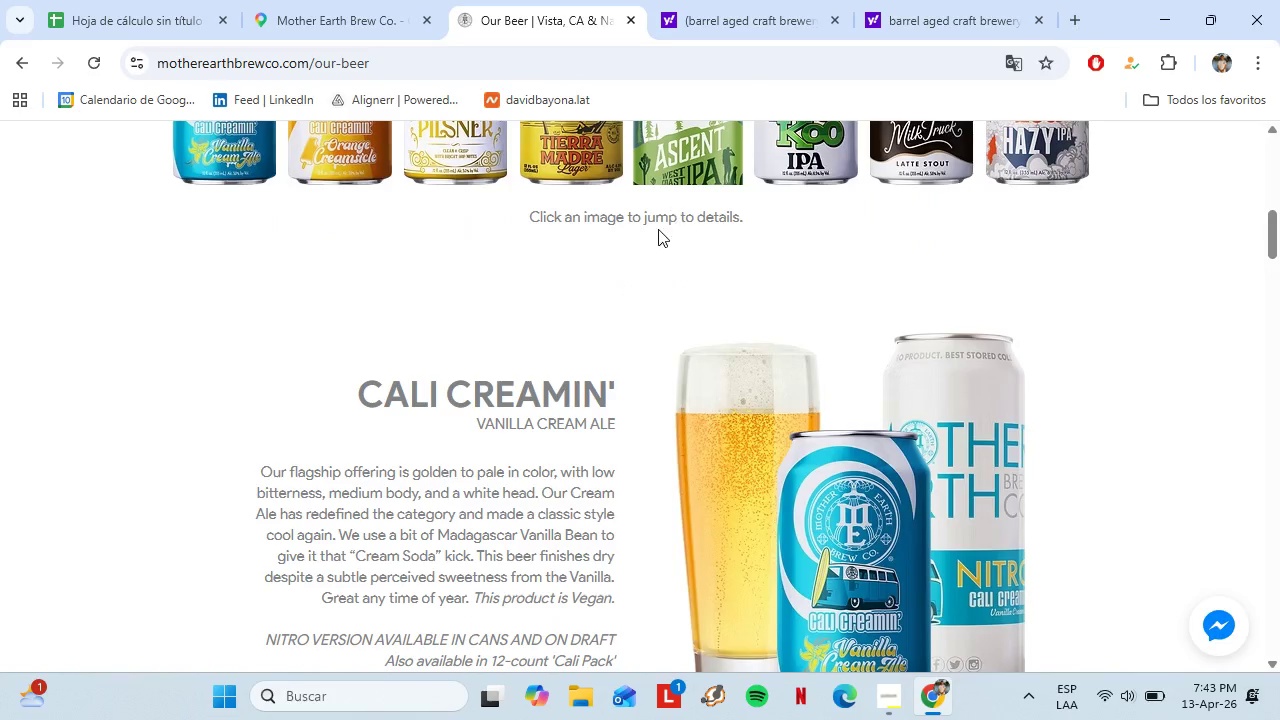 
left_click([885, 515])
 